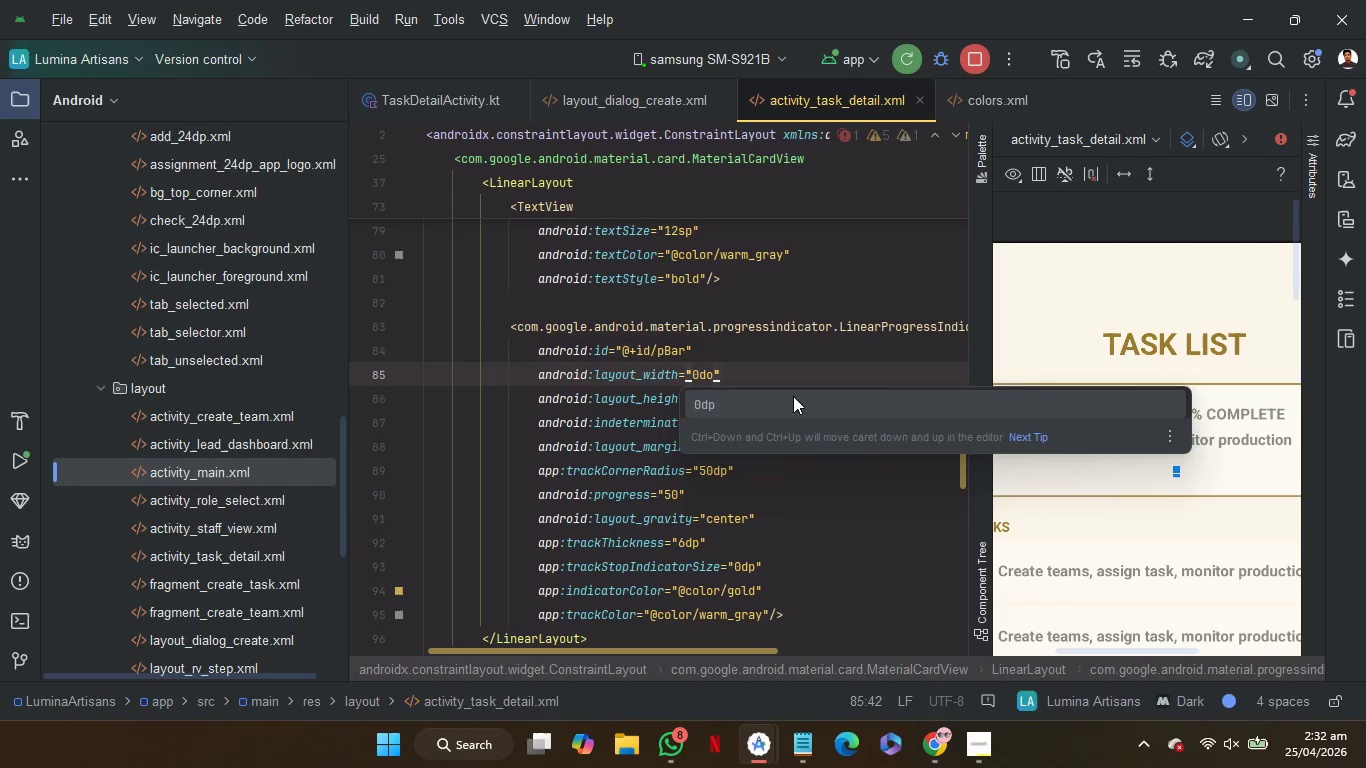 
key(ArrowRight)
 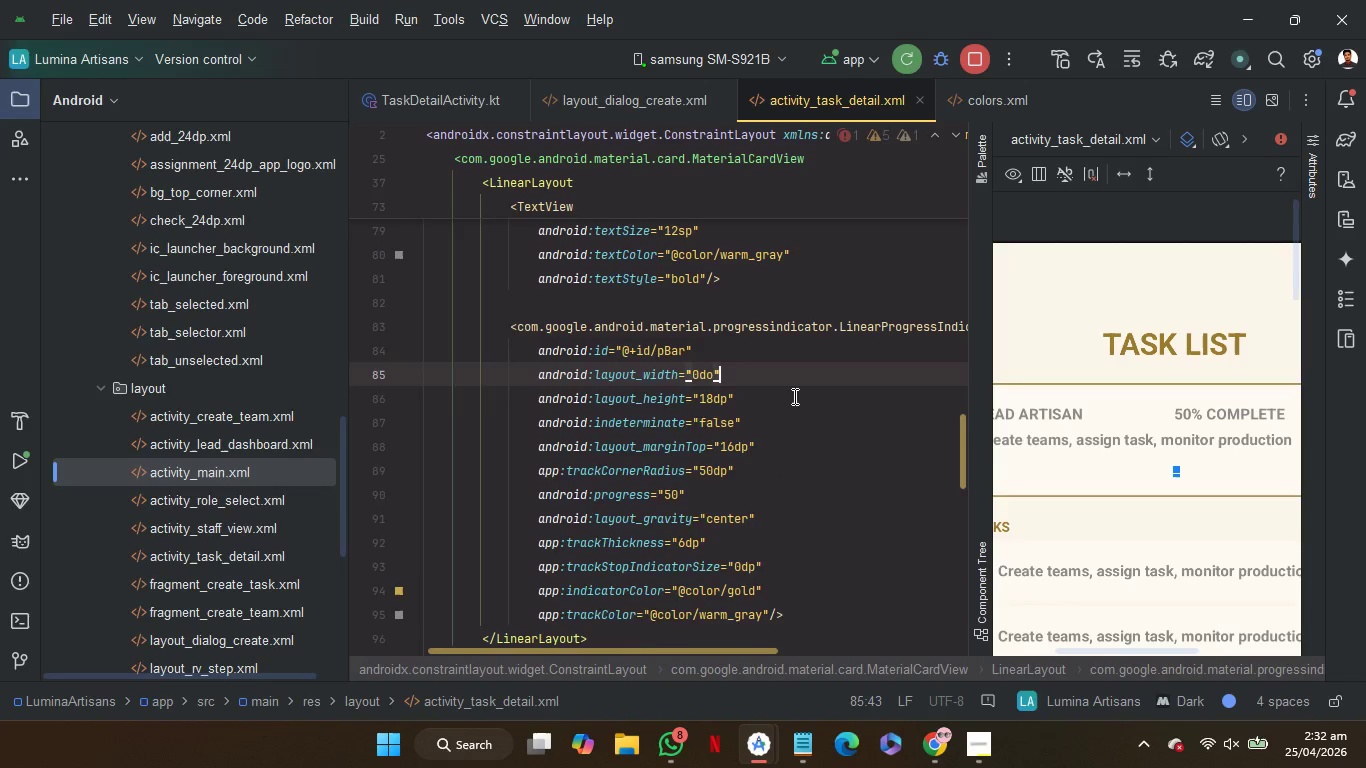 
key(Enter)
 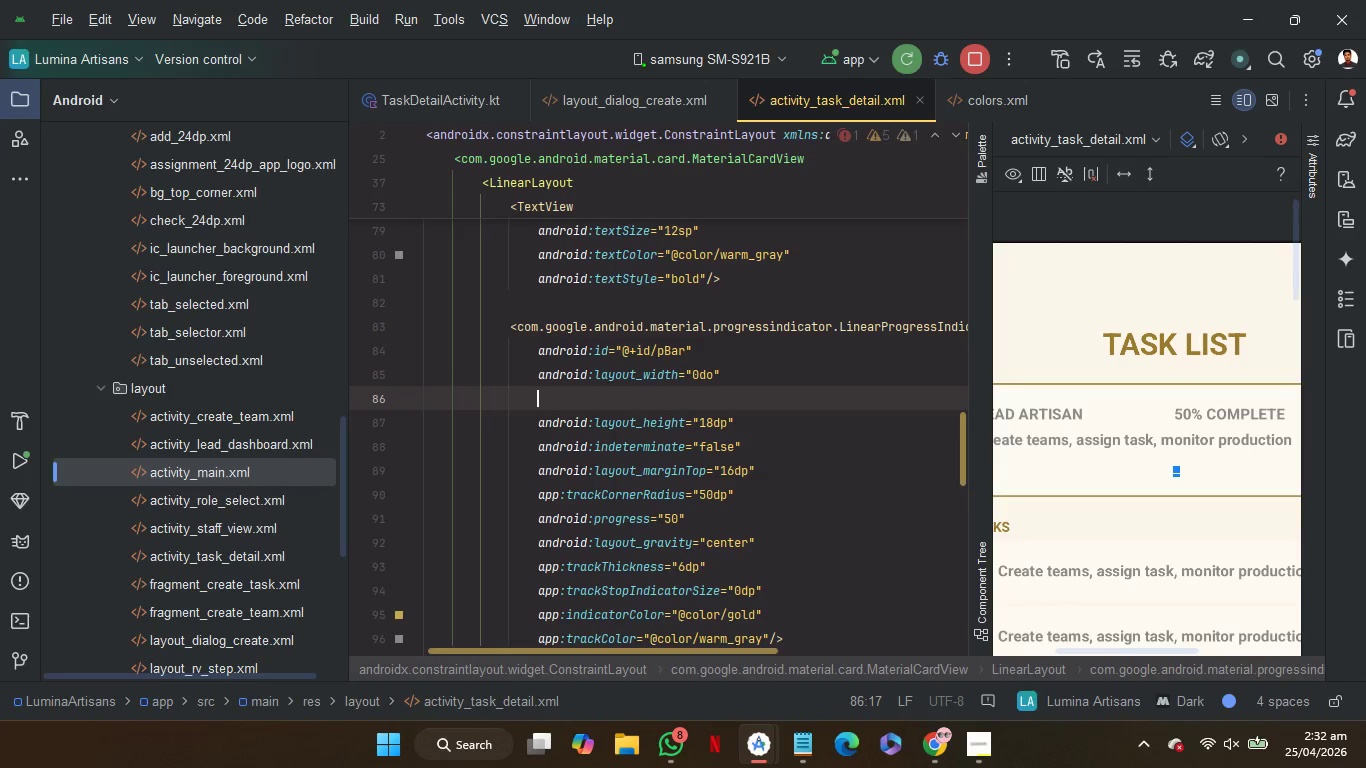 
key(W)
 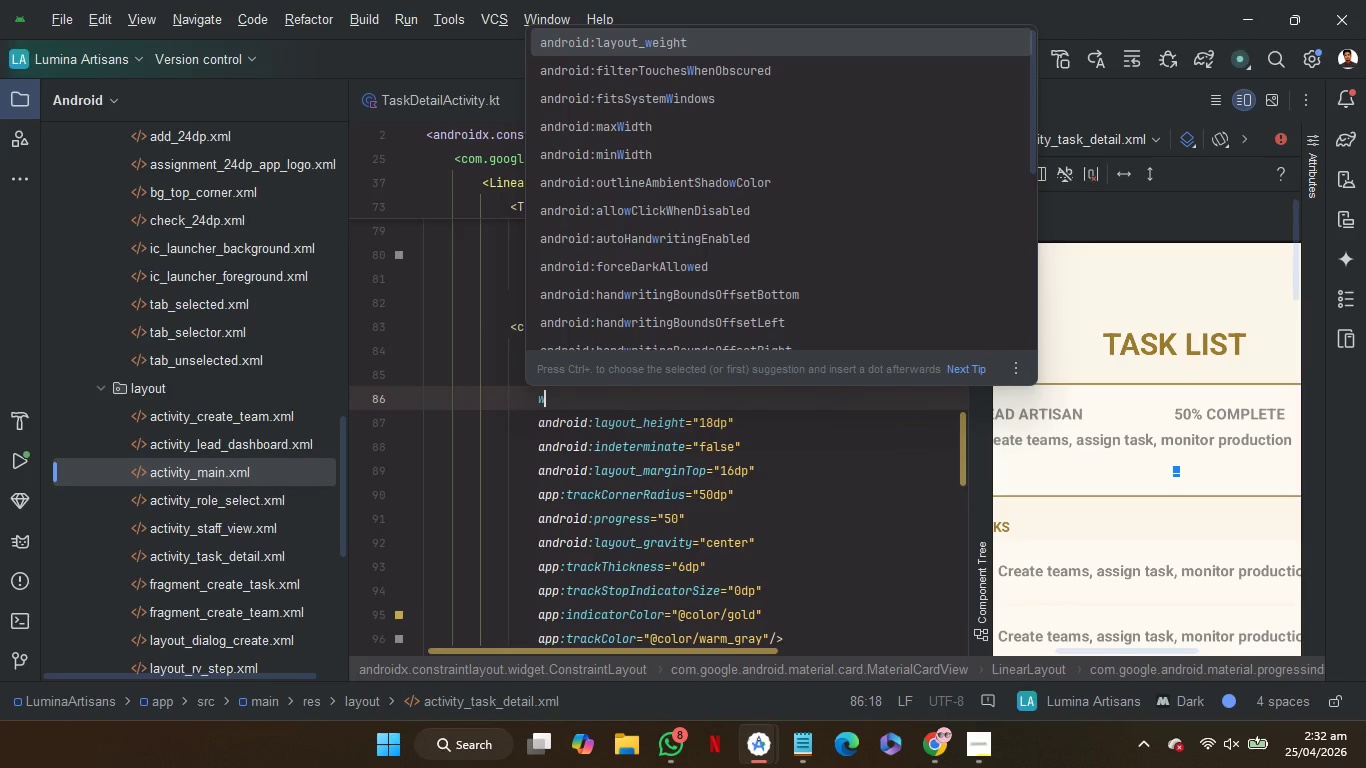 
key(Enter)
 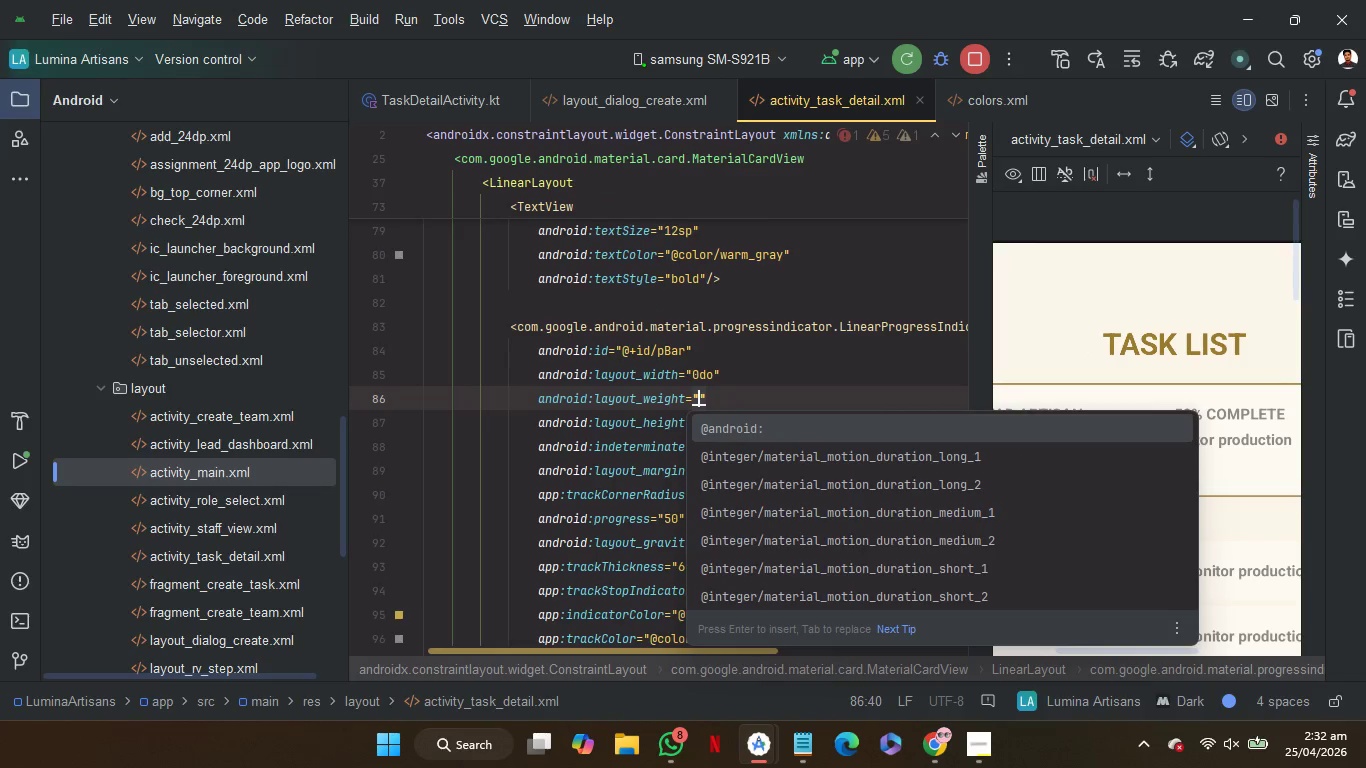 
key(1)
 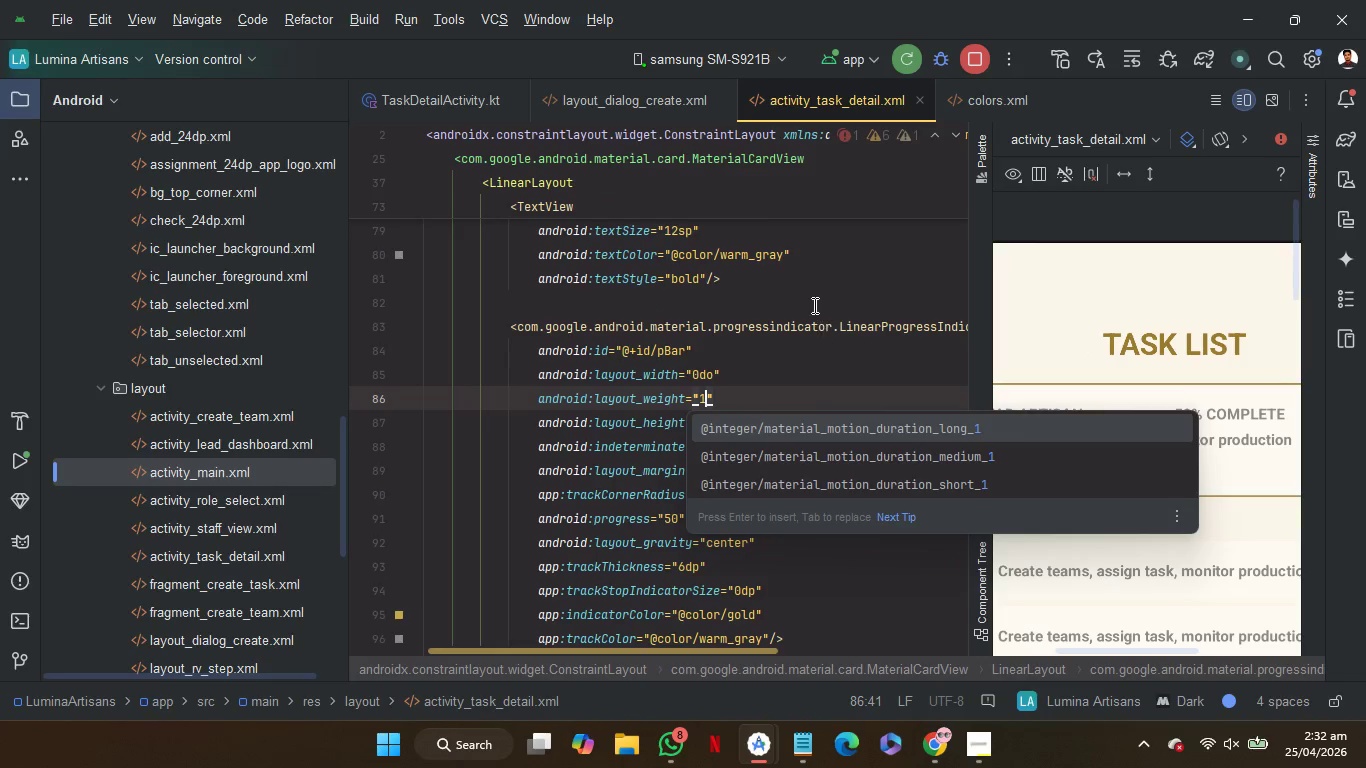 
left_click([812, 303])
 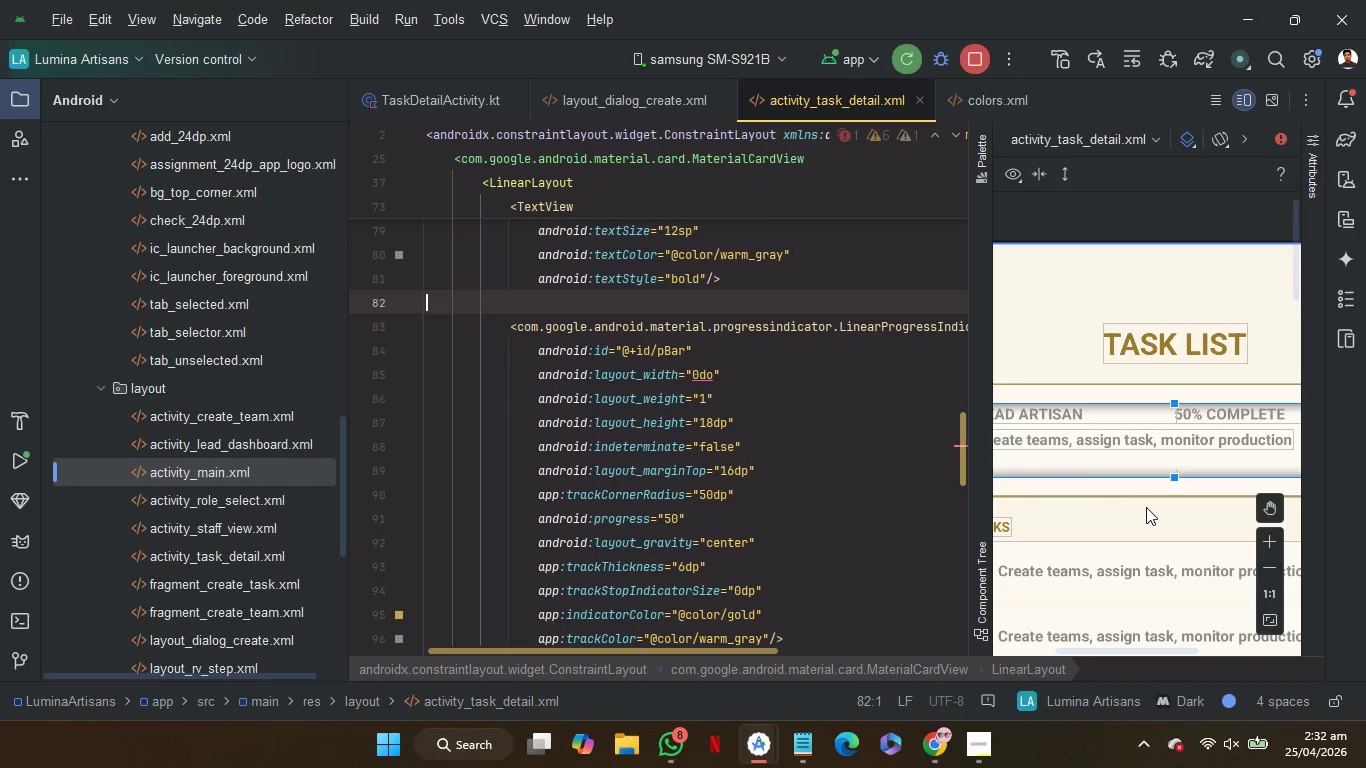 
scroll: coordinate [1146, 507], scroll_direction: down, amount: 3.0
 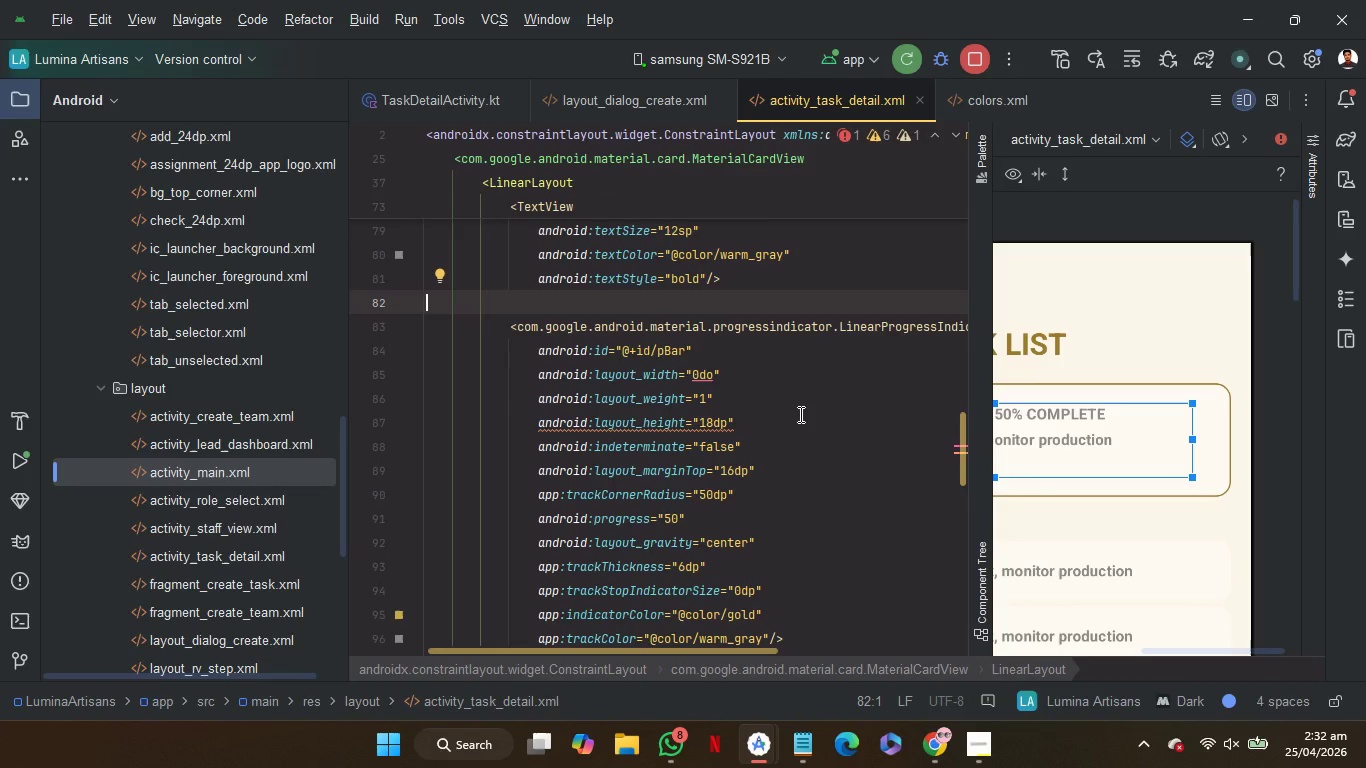 
left_click([799, 414])
 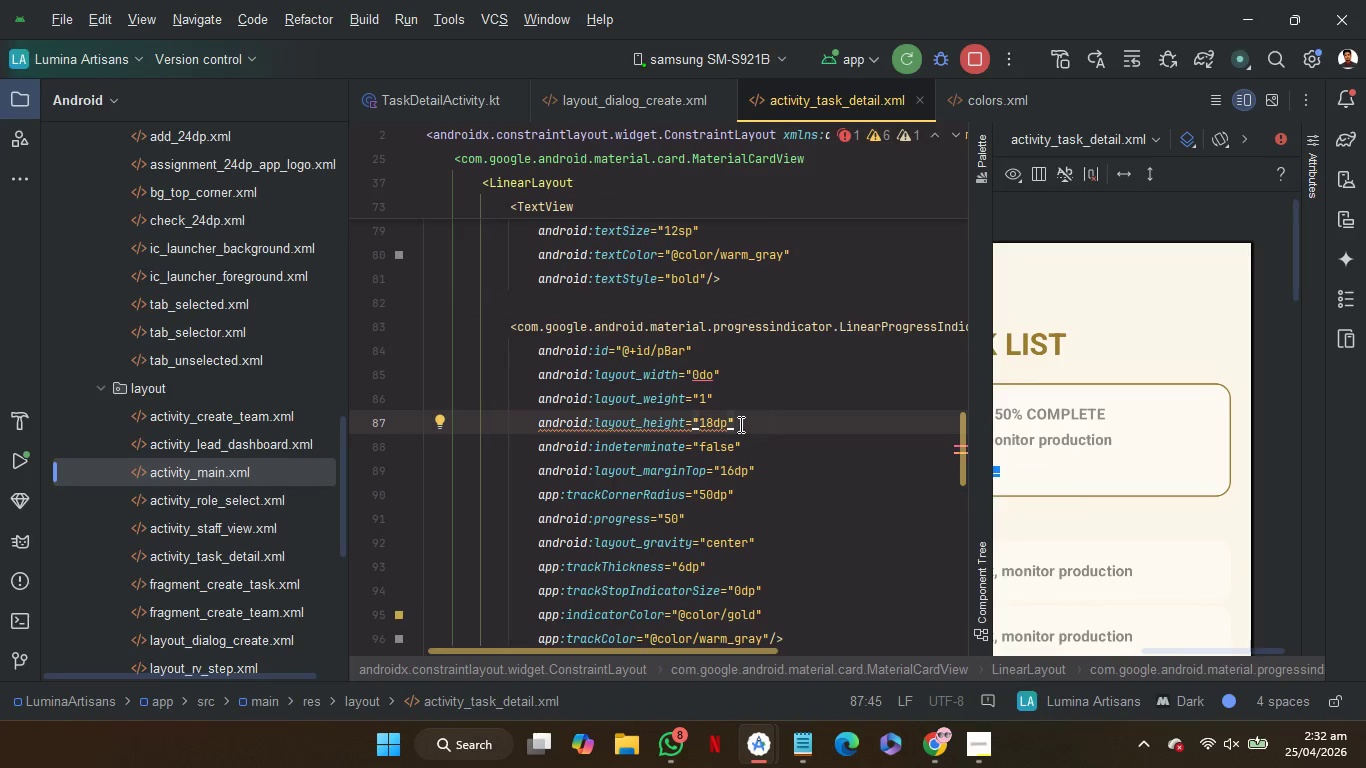 
mouse_move([738, 441])
 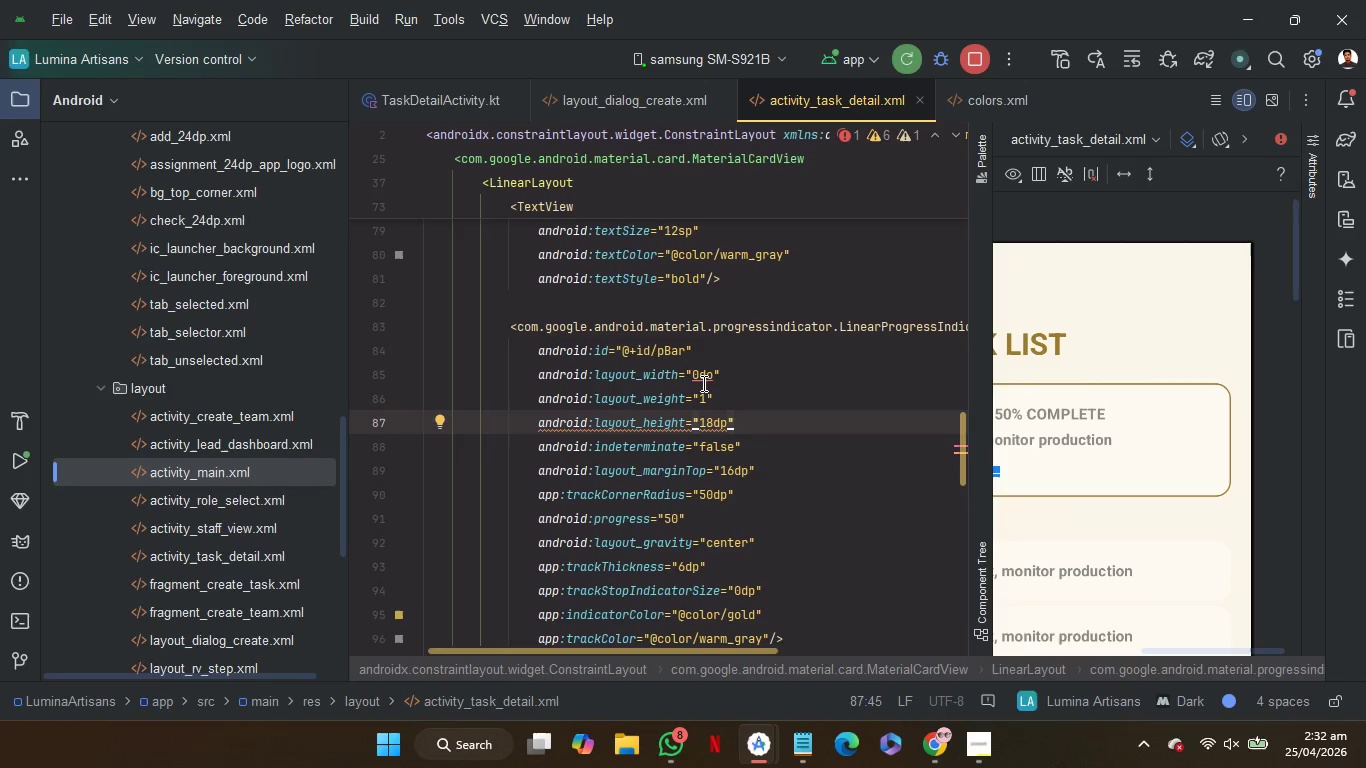 
left_click([736, 373])
 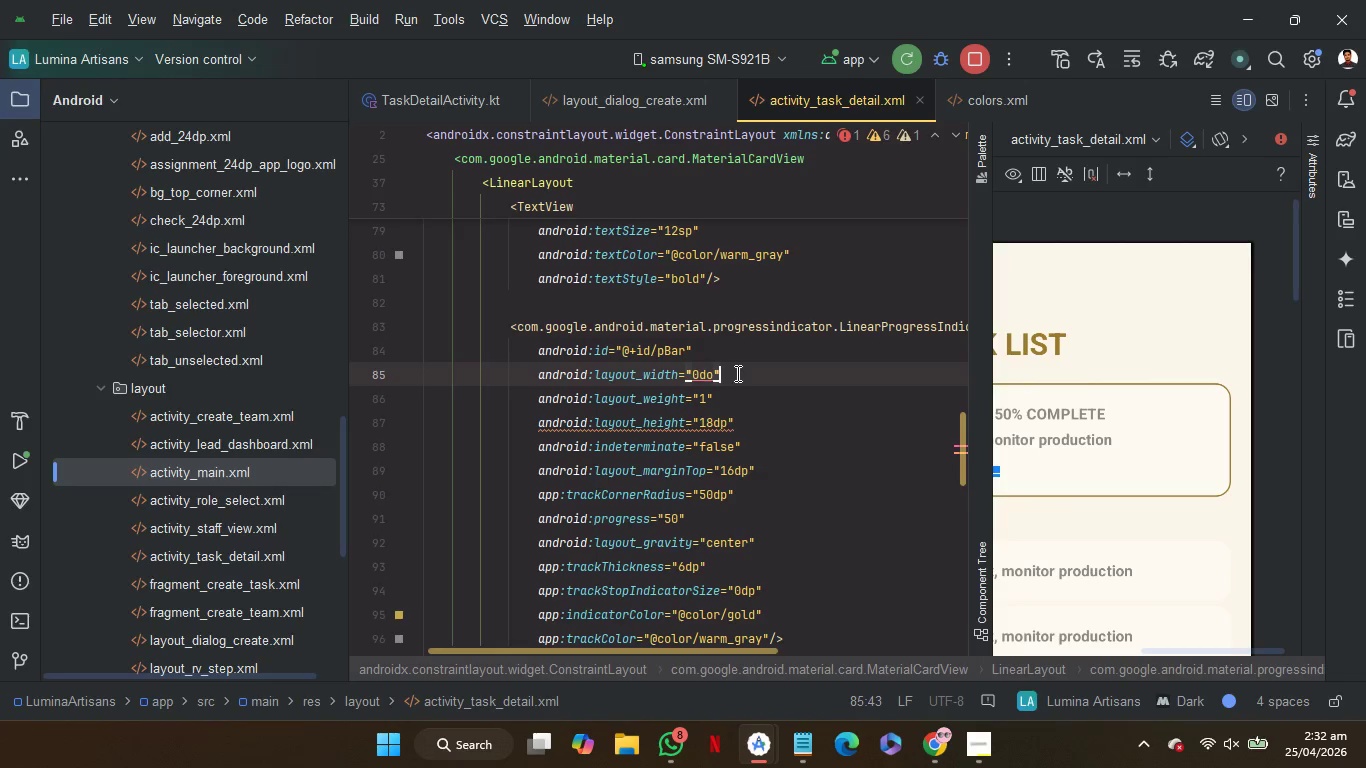 
key(ArrowLeft)
 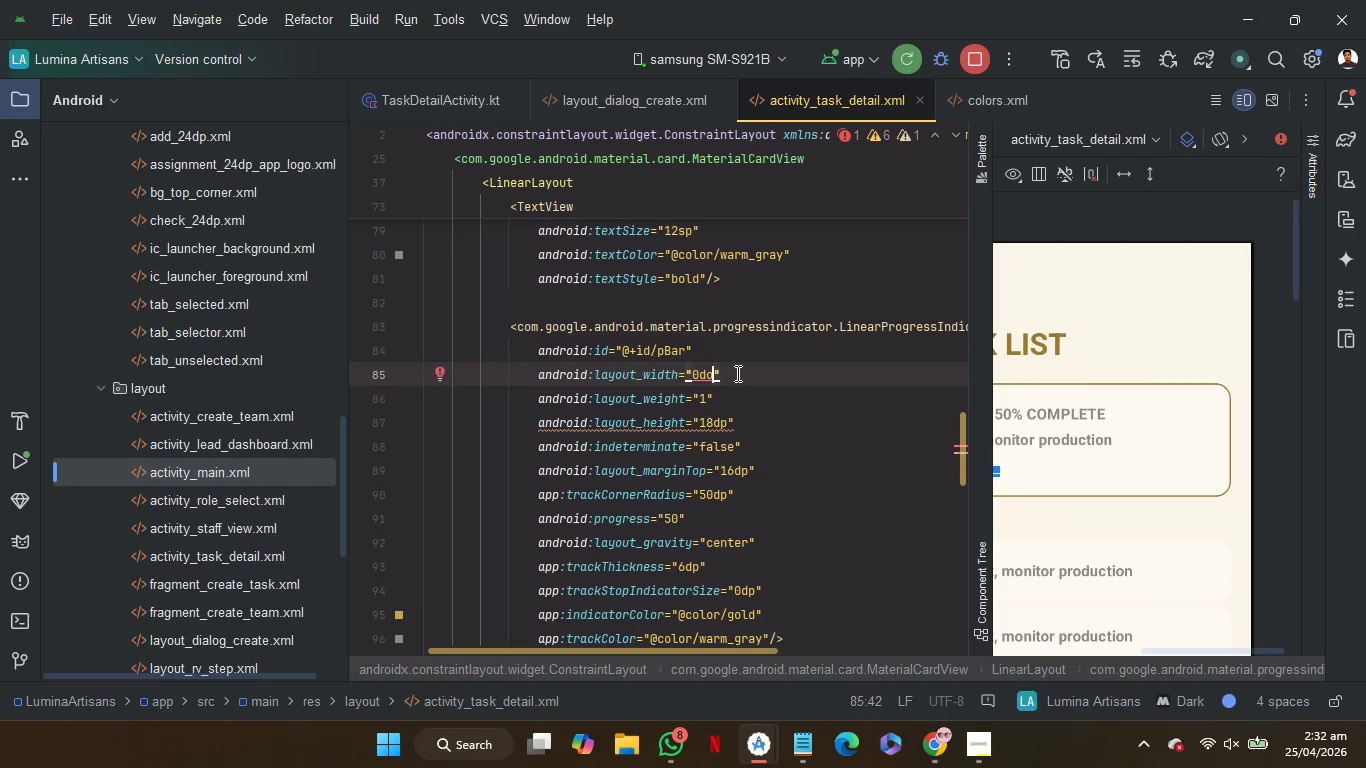 
key(Backspace)
 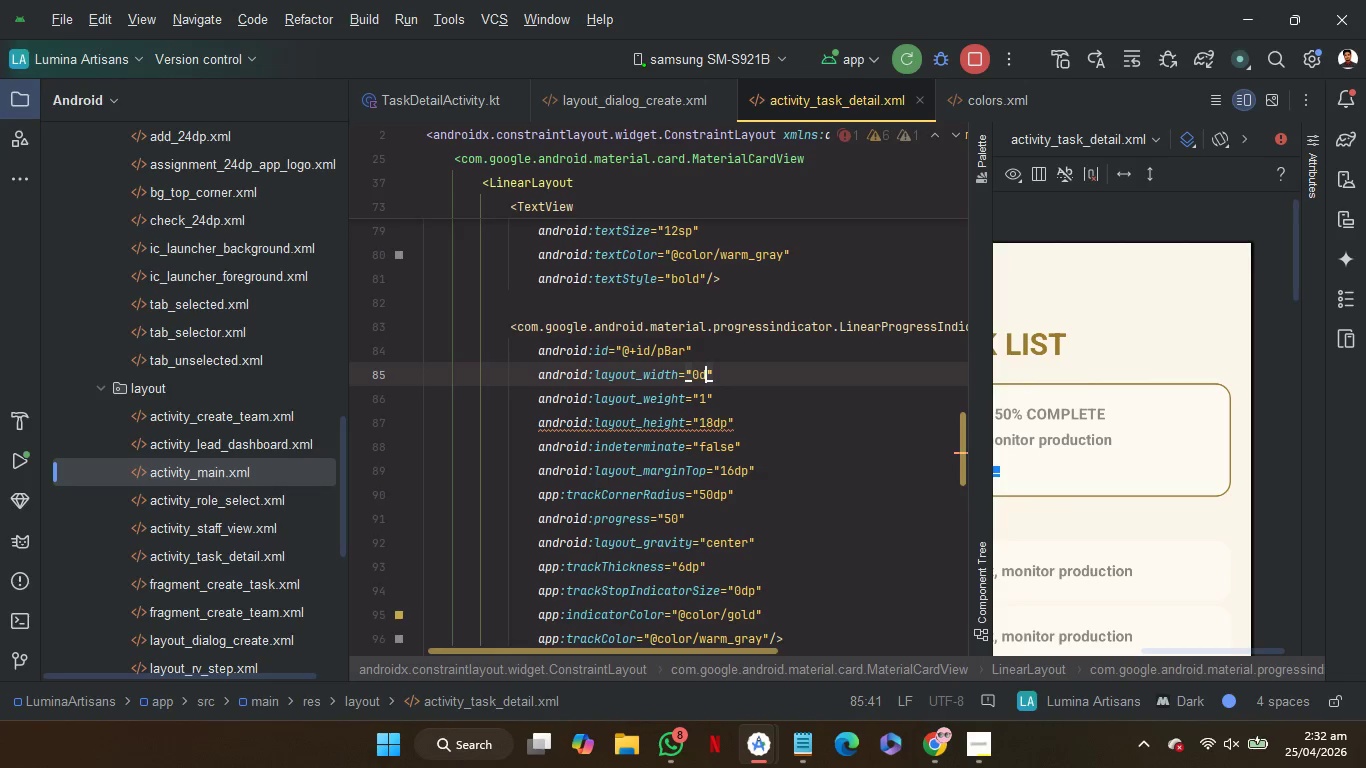 
key(P)
 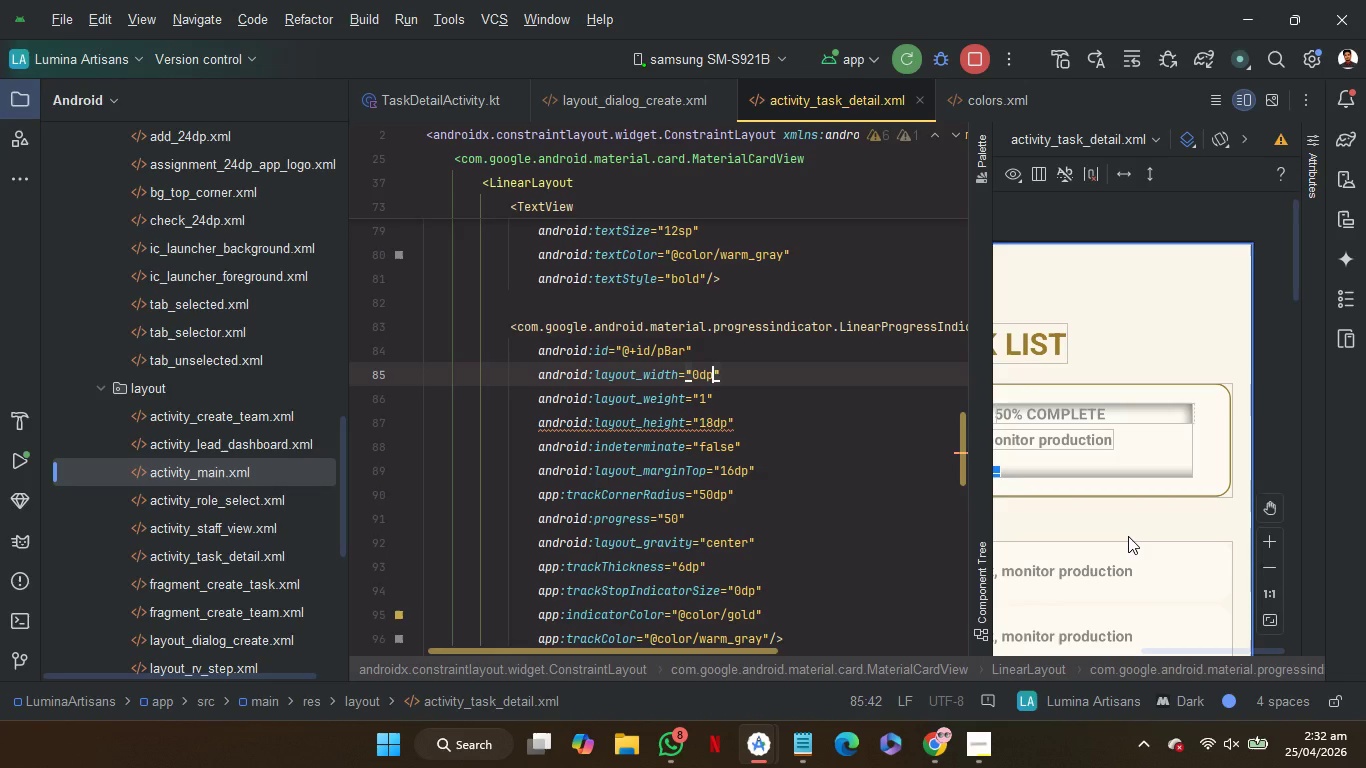 
scroll: coordinate [1136, 515], scroll_direction: up, amount: 3.0
 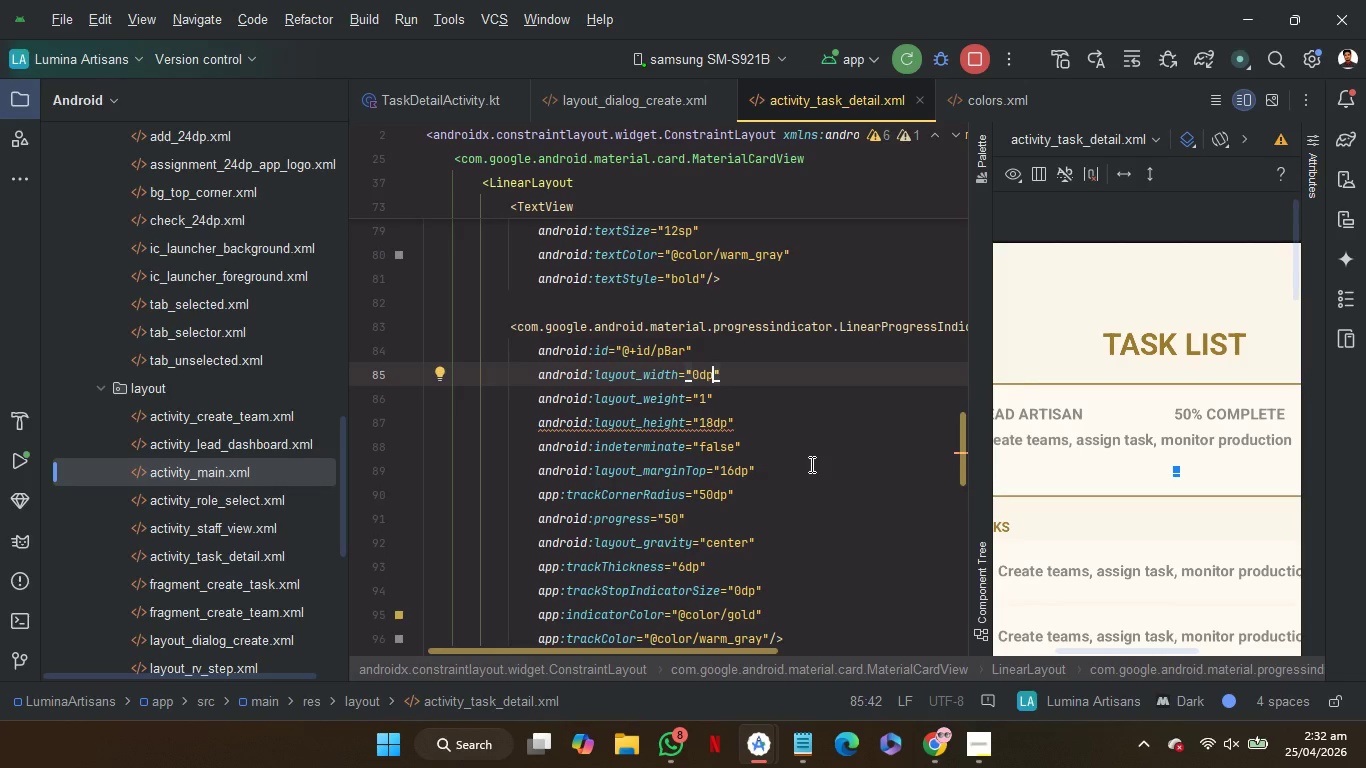 
left_click([810, 467])
 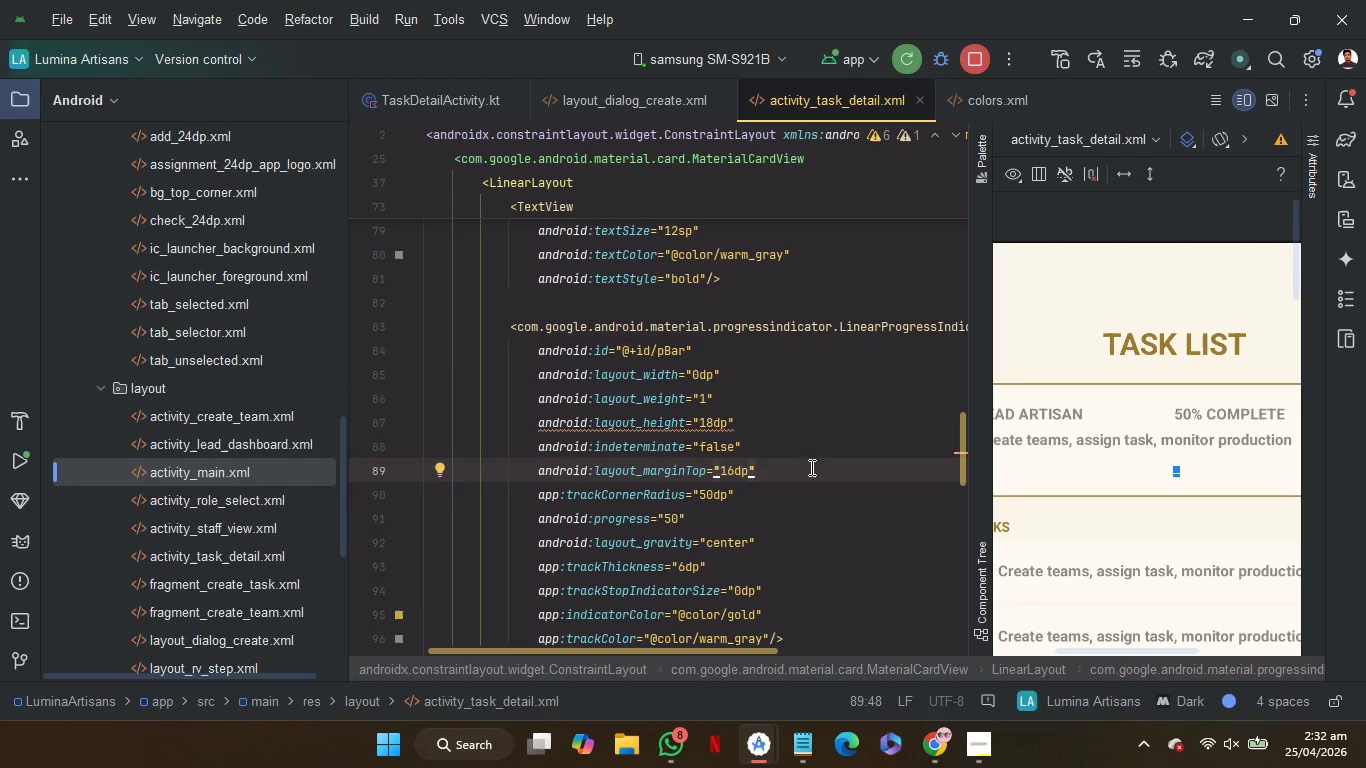 
mouse_move([742, 450])
 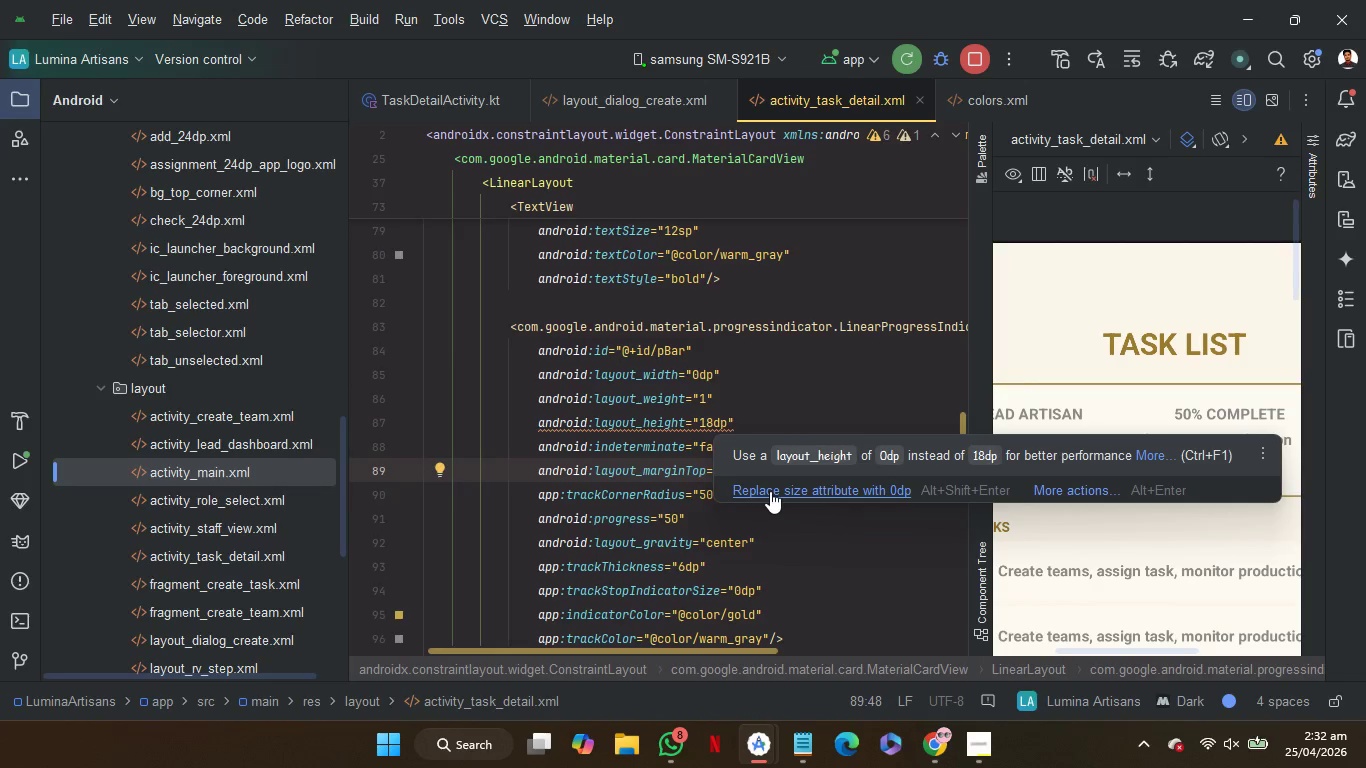 
left_click([770, 491])
 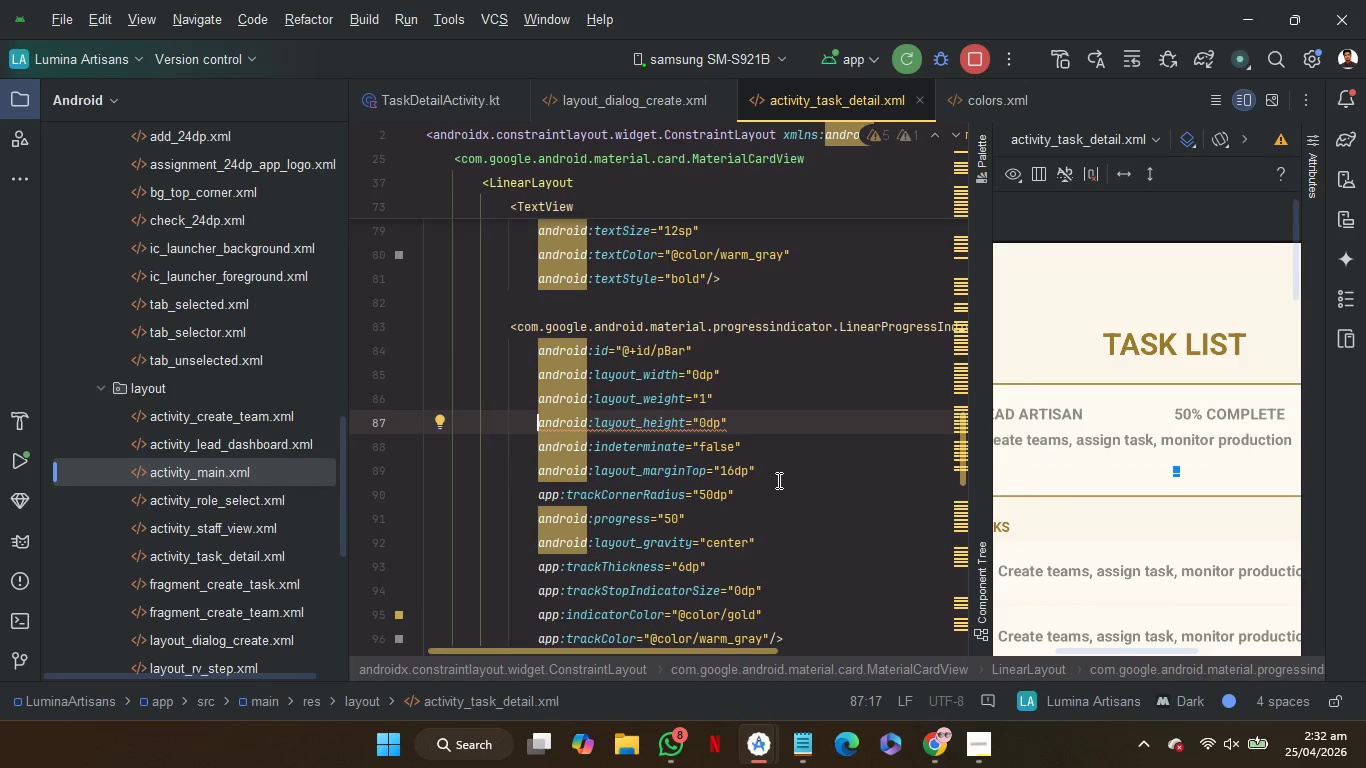 
left_click([778, 443])
 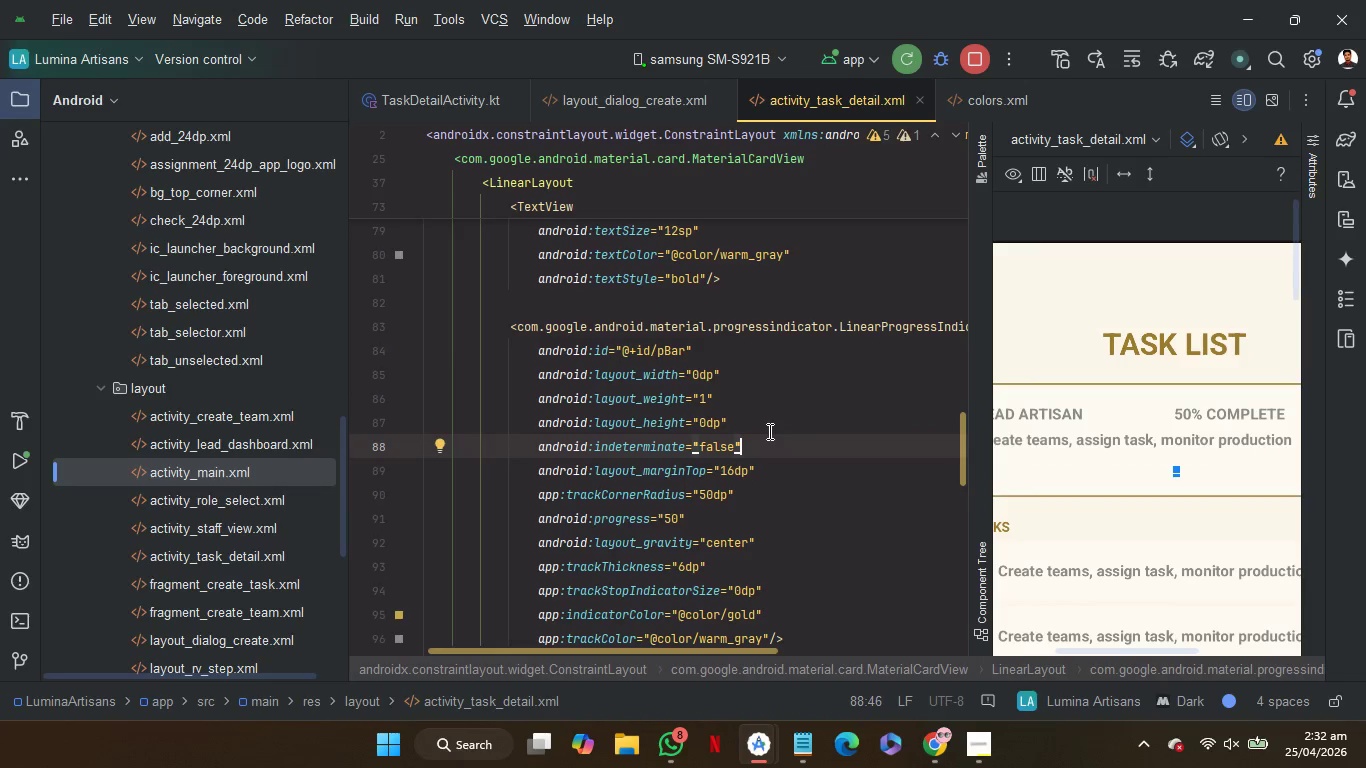 
key(Control+Z)
 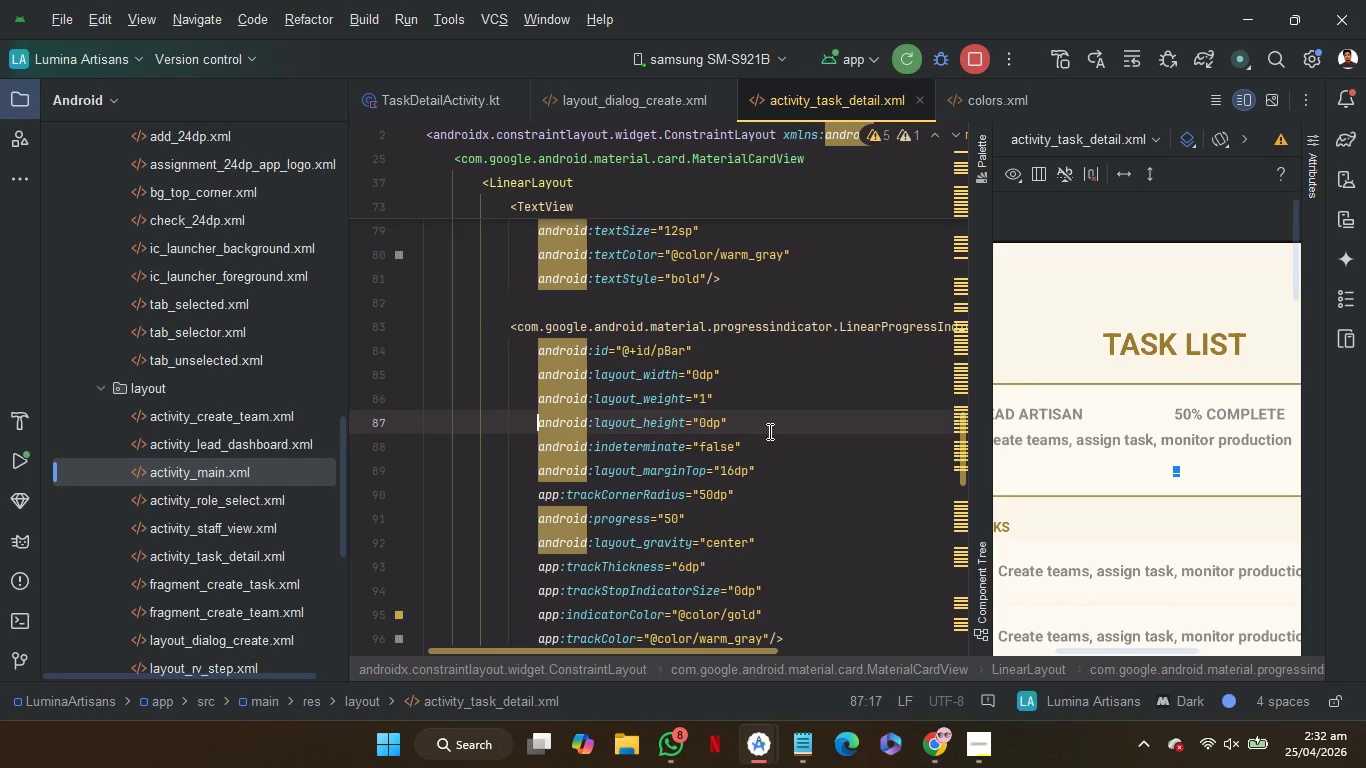 
key(Control+Z)
 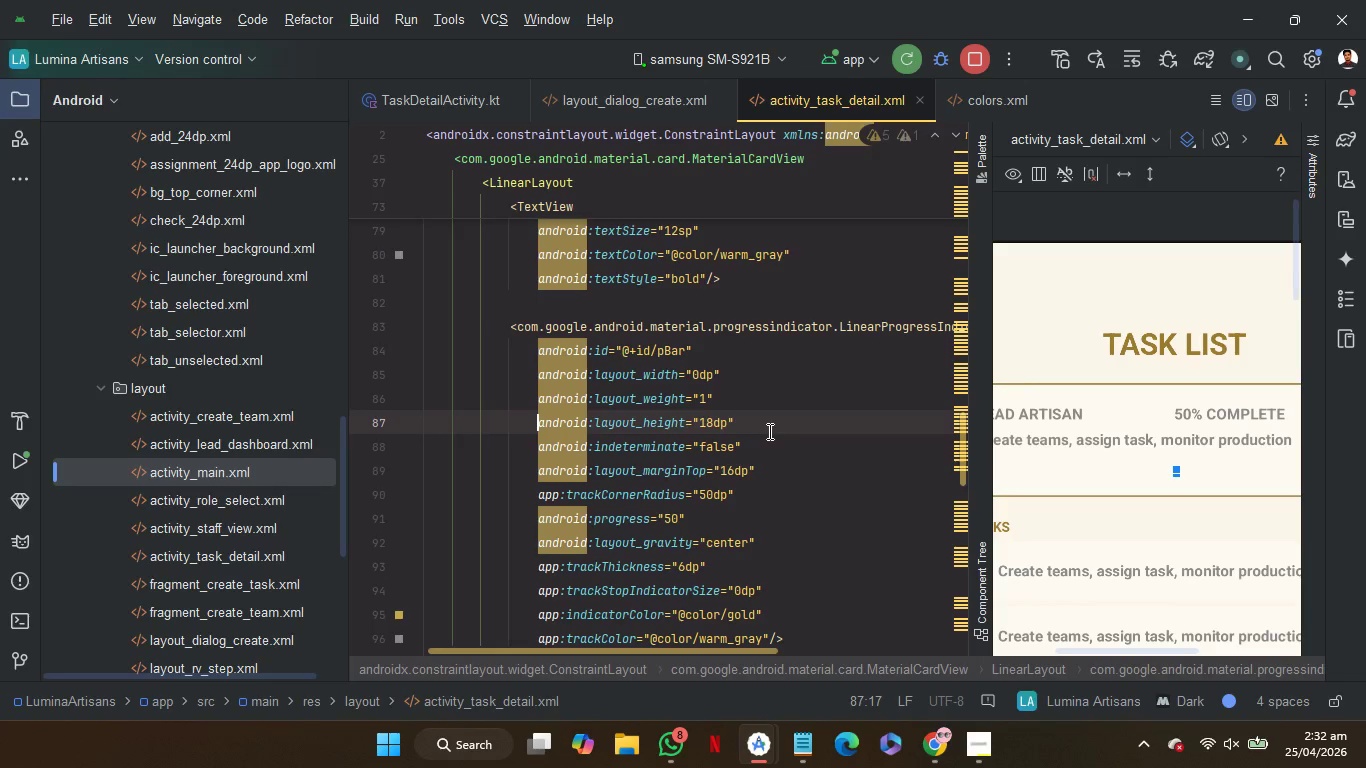 
key(Control+Z)
 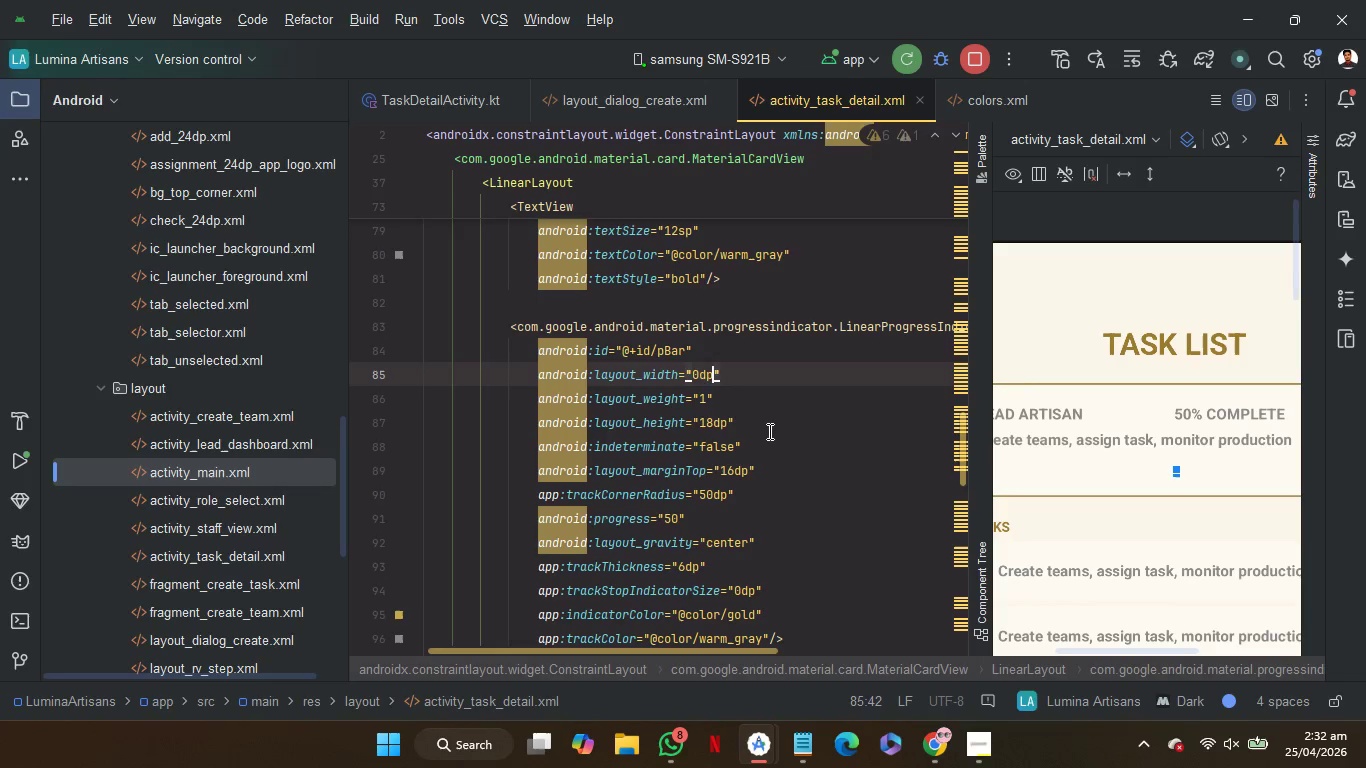 
key(Control+Z)
 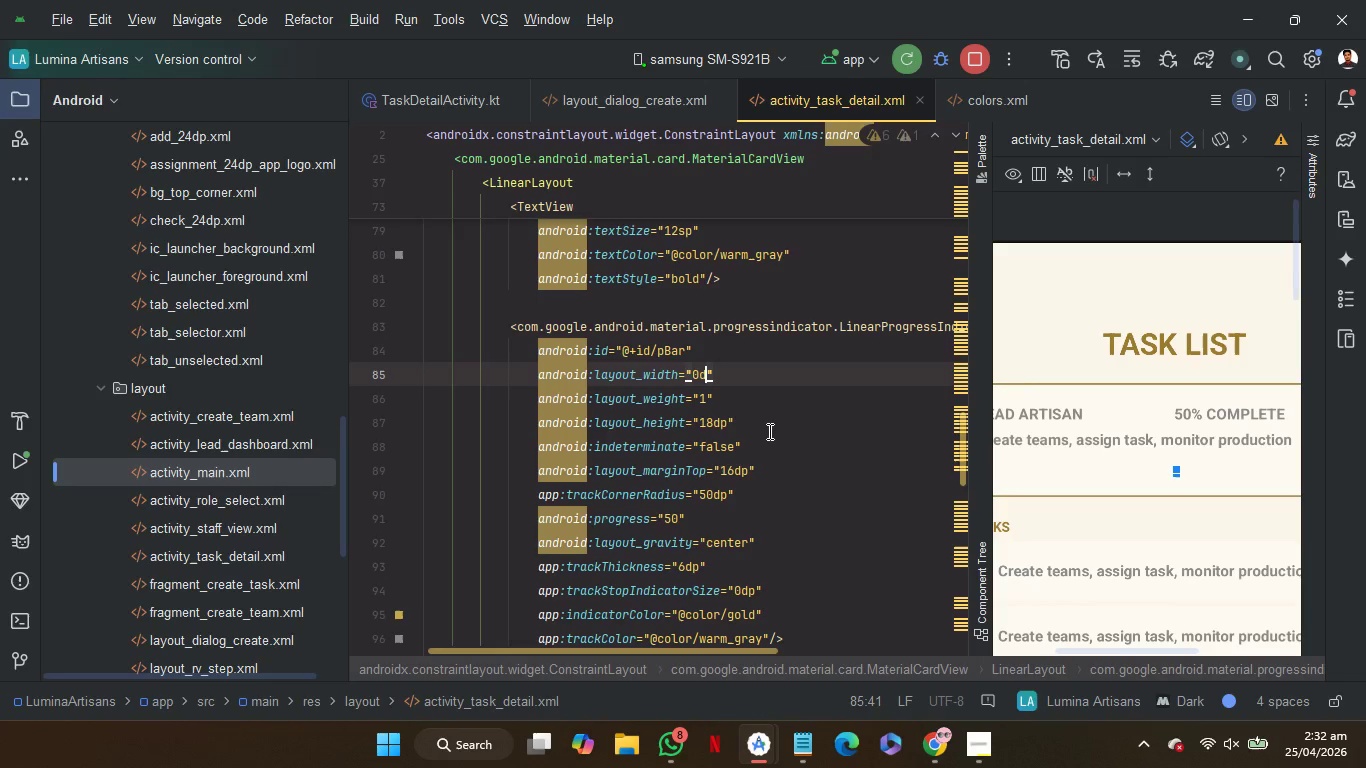 
key(Control+Z)
 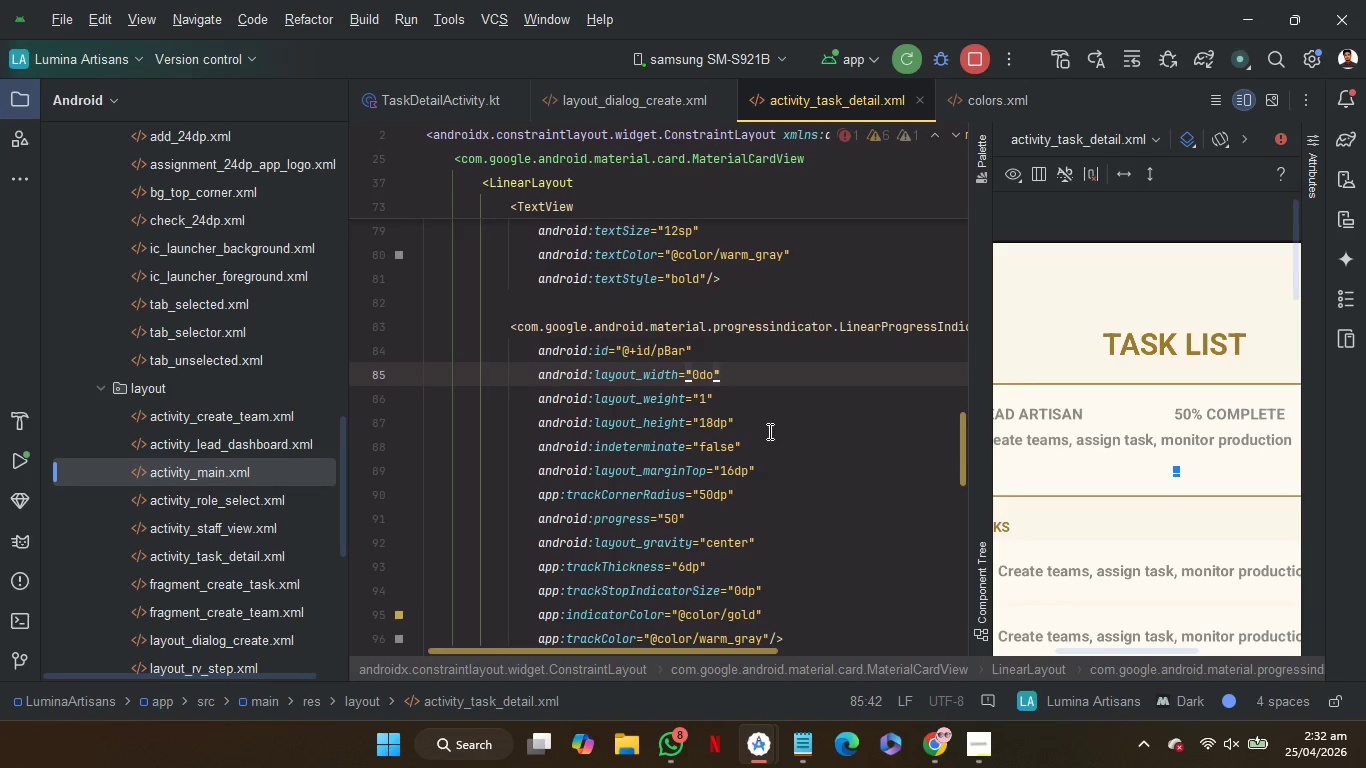 
key(Control+Z)
 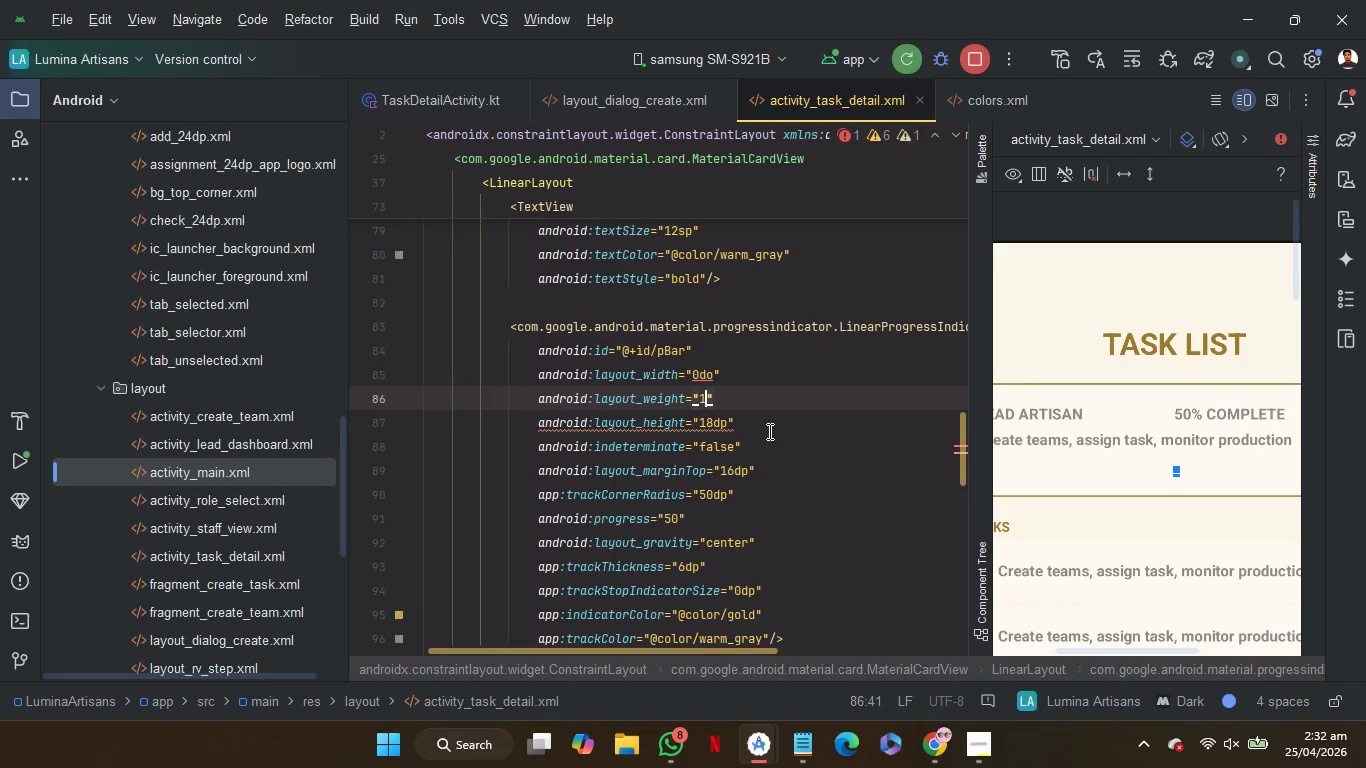 
key(Control+Z)
 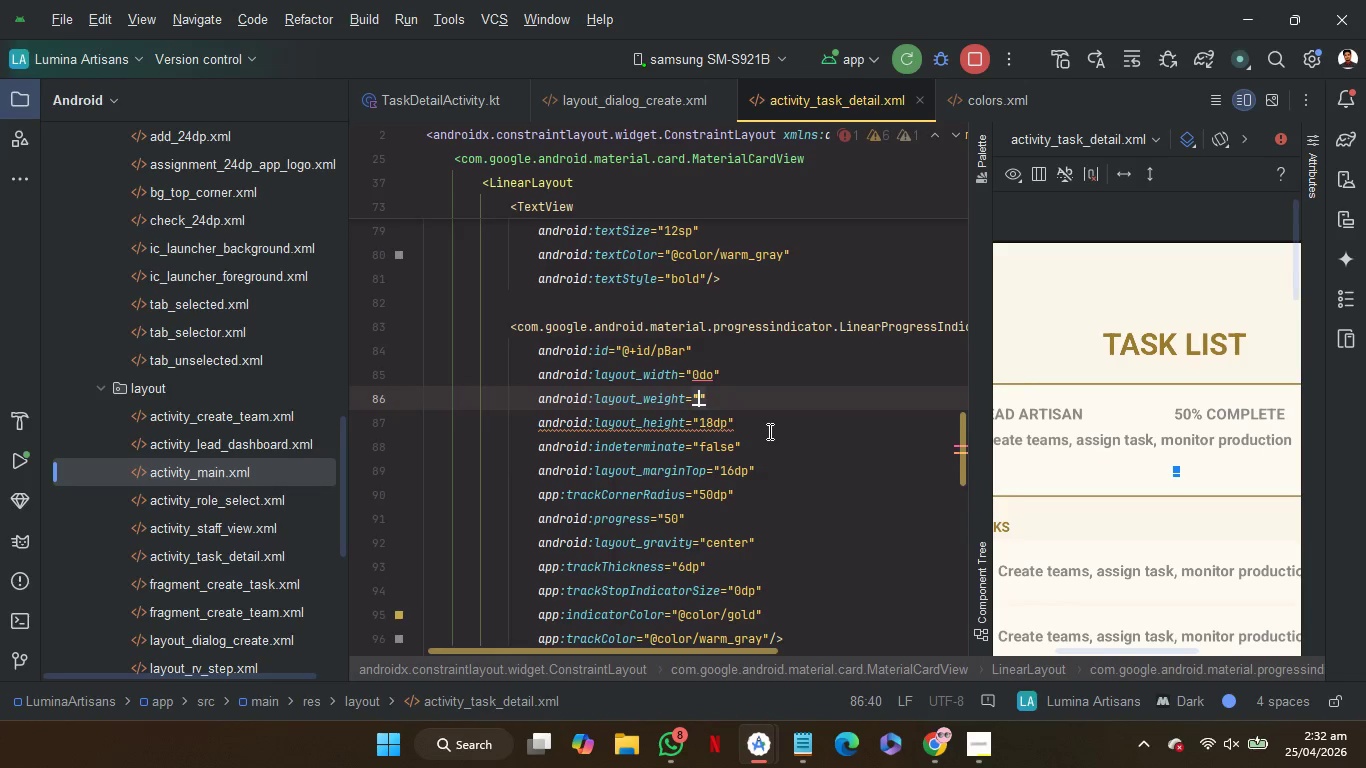 
key(Control+Z)
 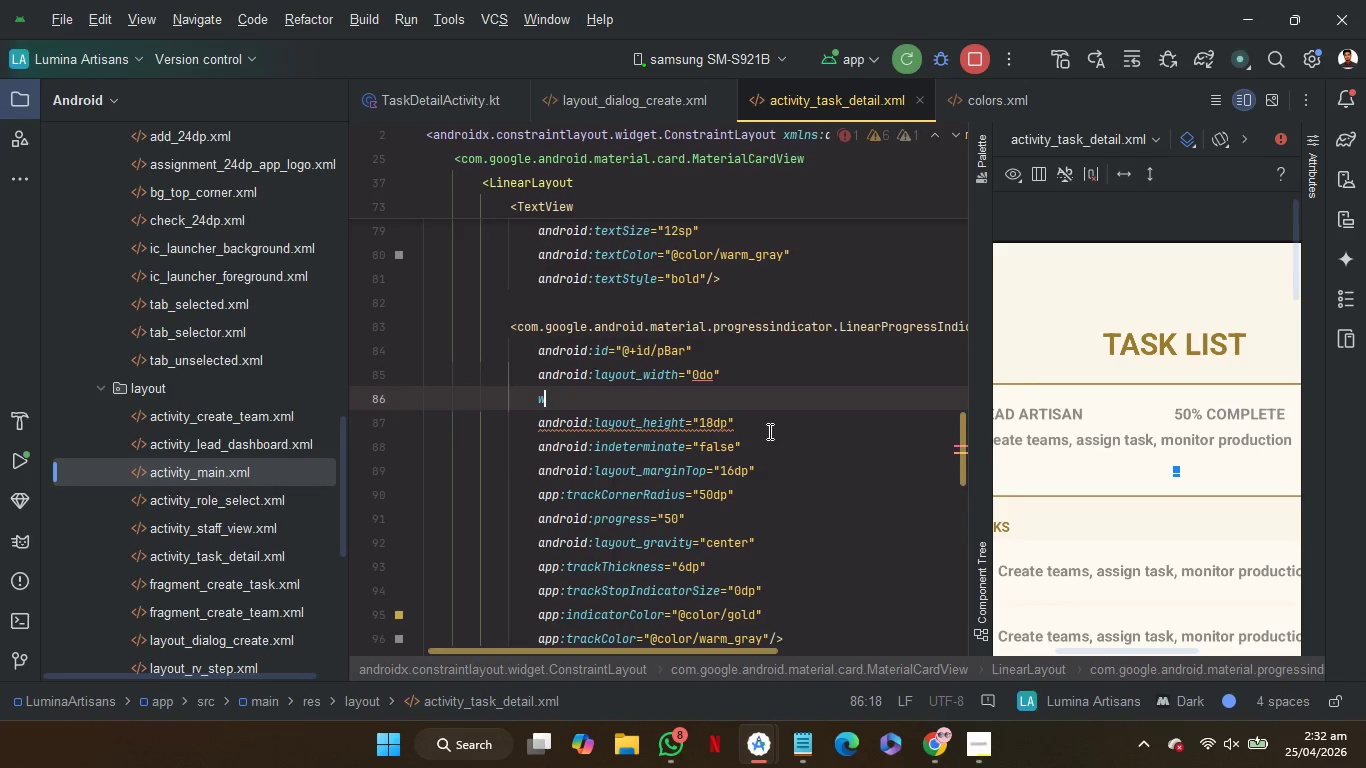 
key(Control+Z)
 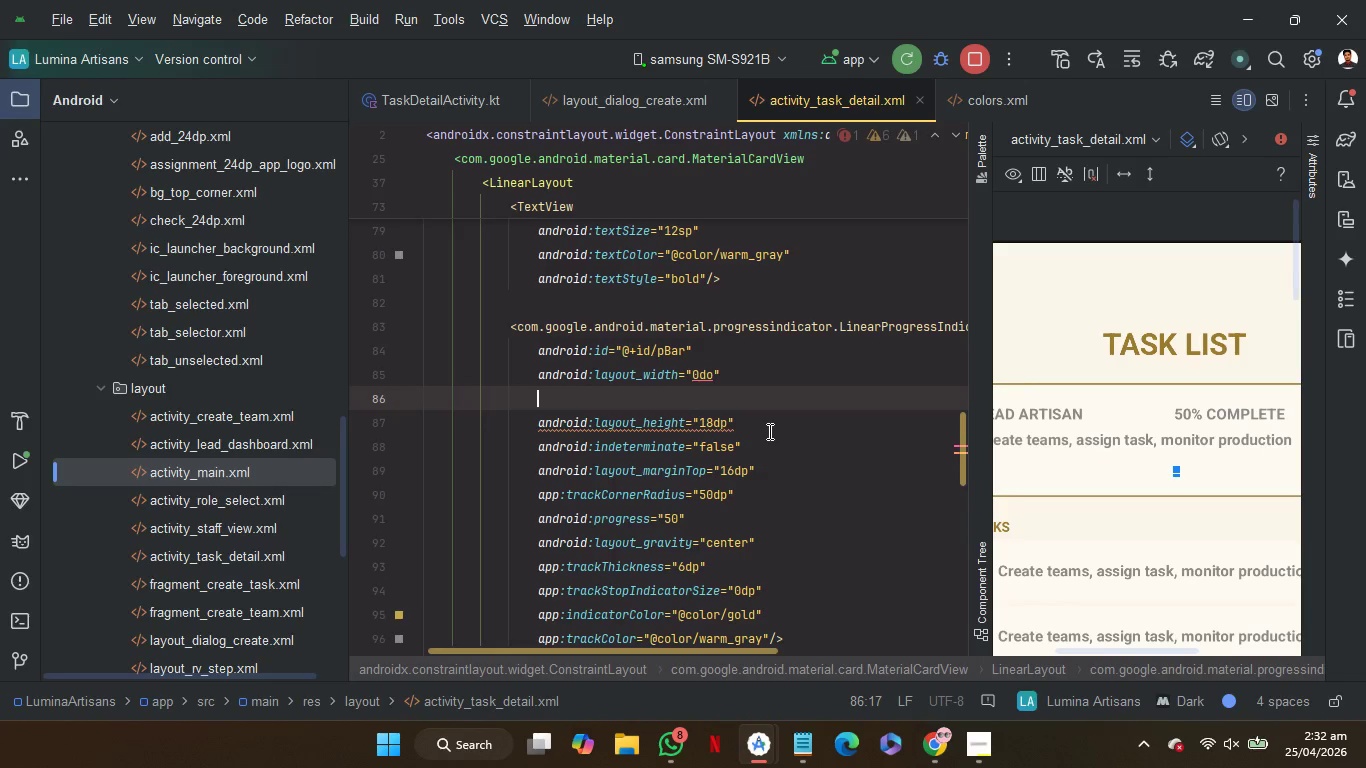 
key(Control+Z)
 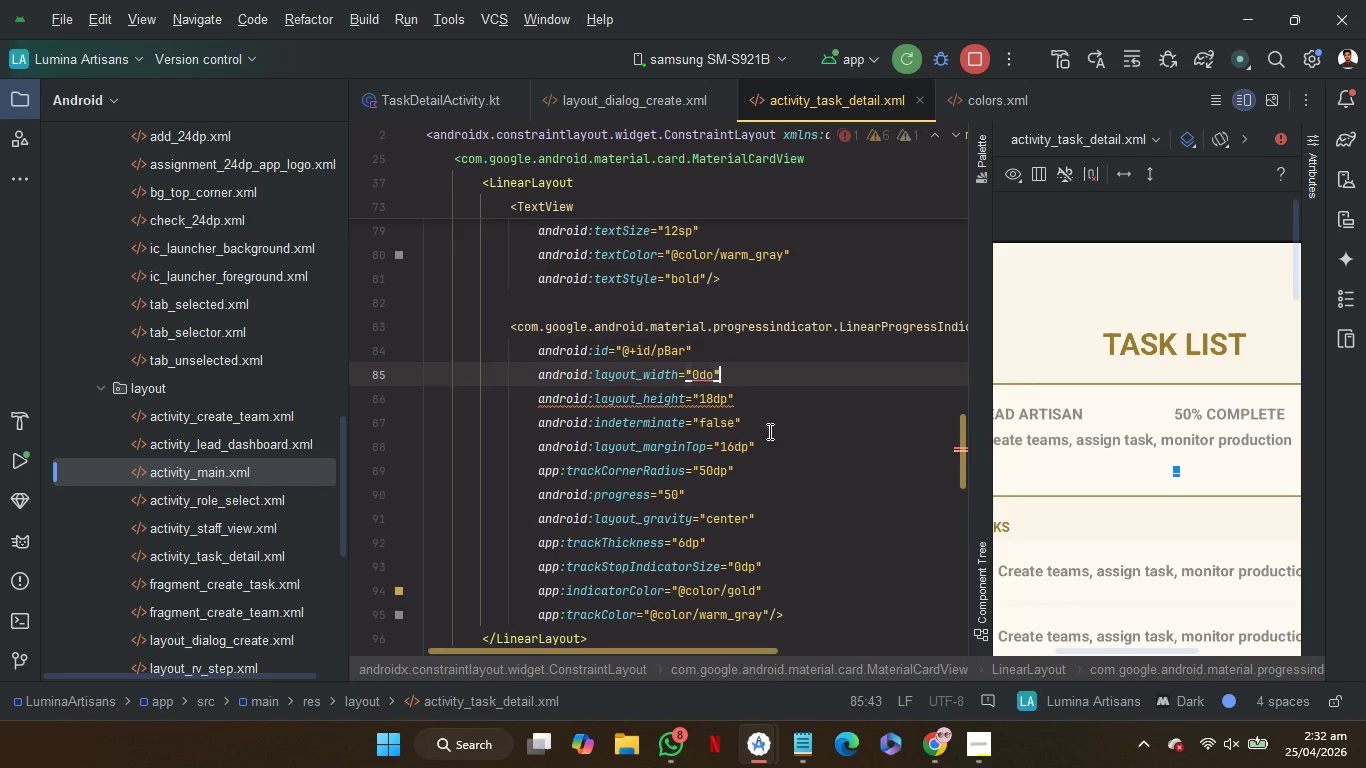 
key(Control+Z)
 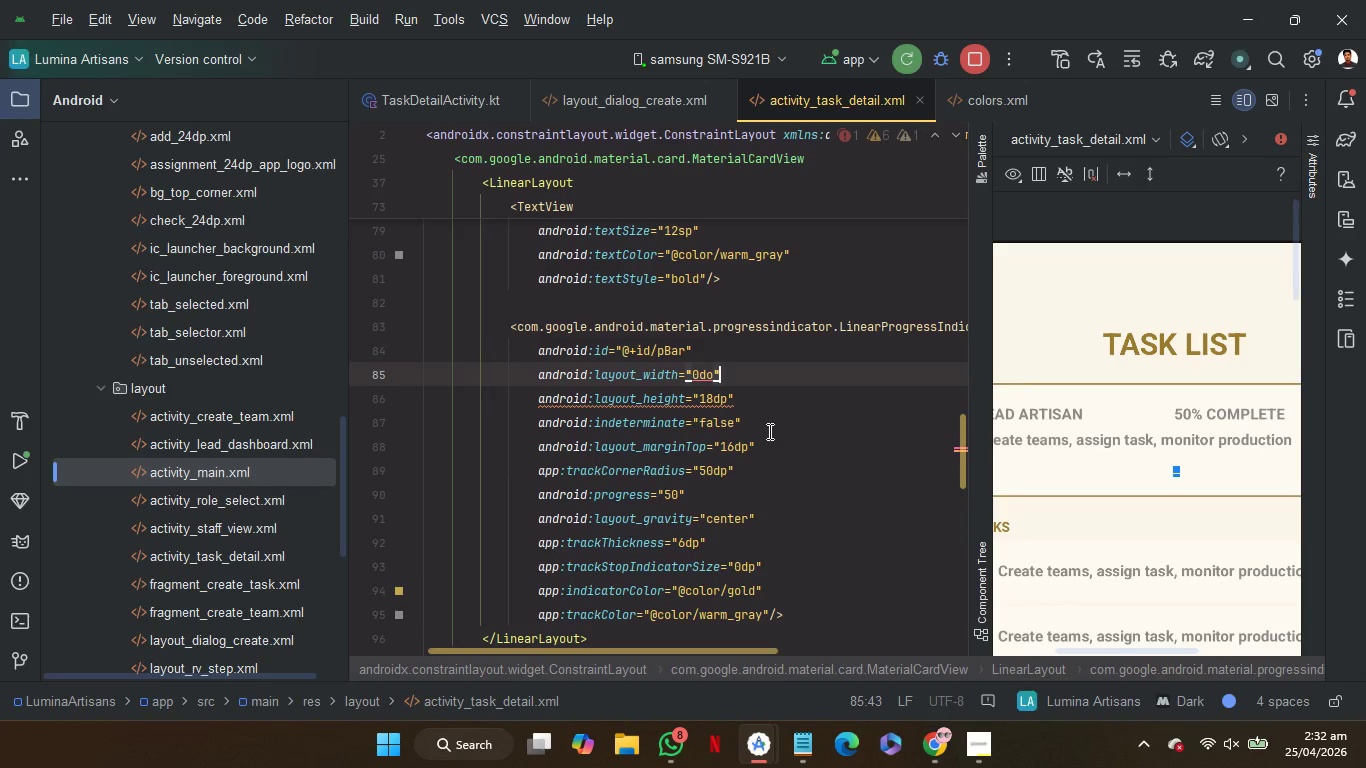 
key(Control+Z)
 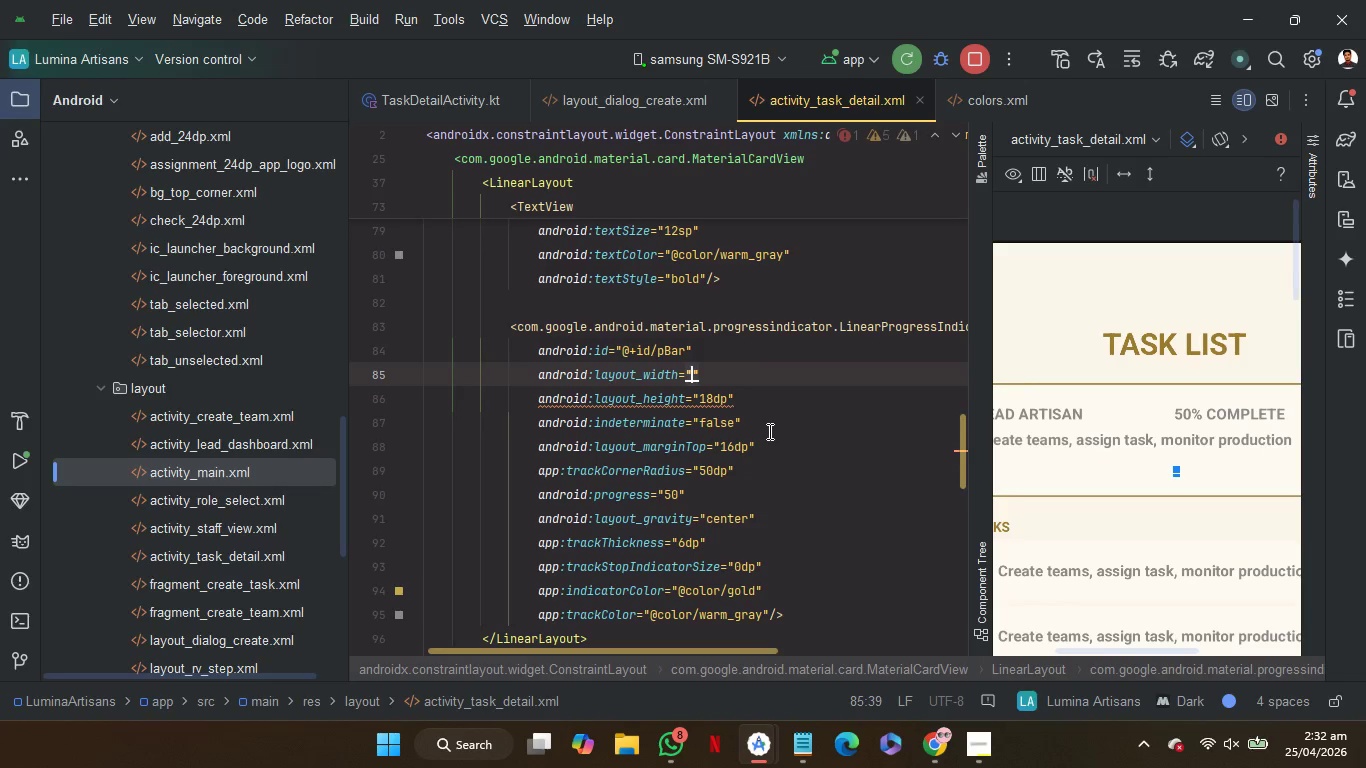 
key(Control+Z)
 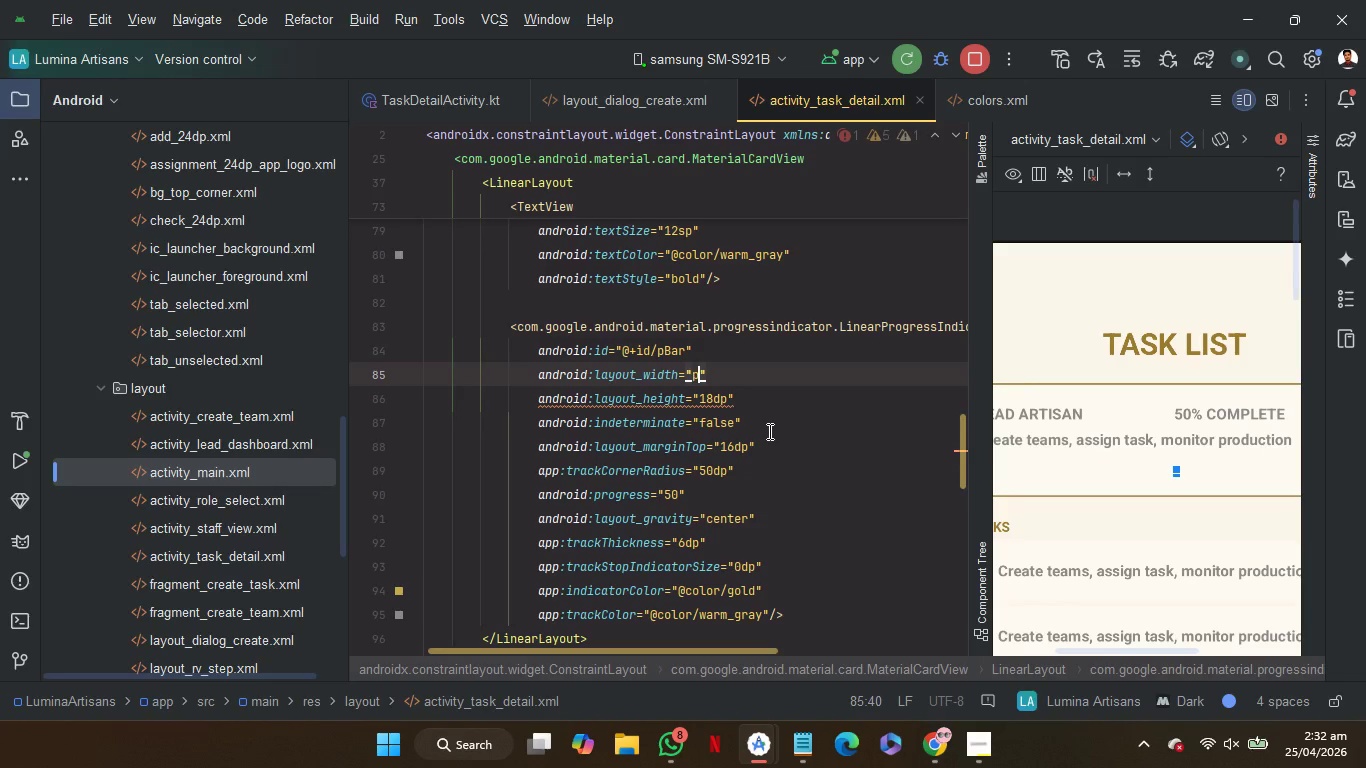 
key(Control+Z)
 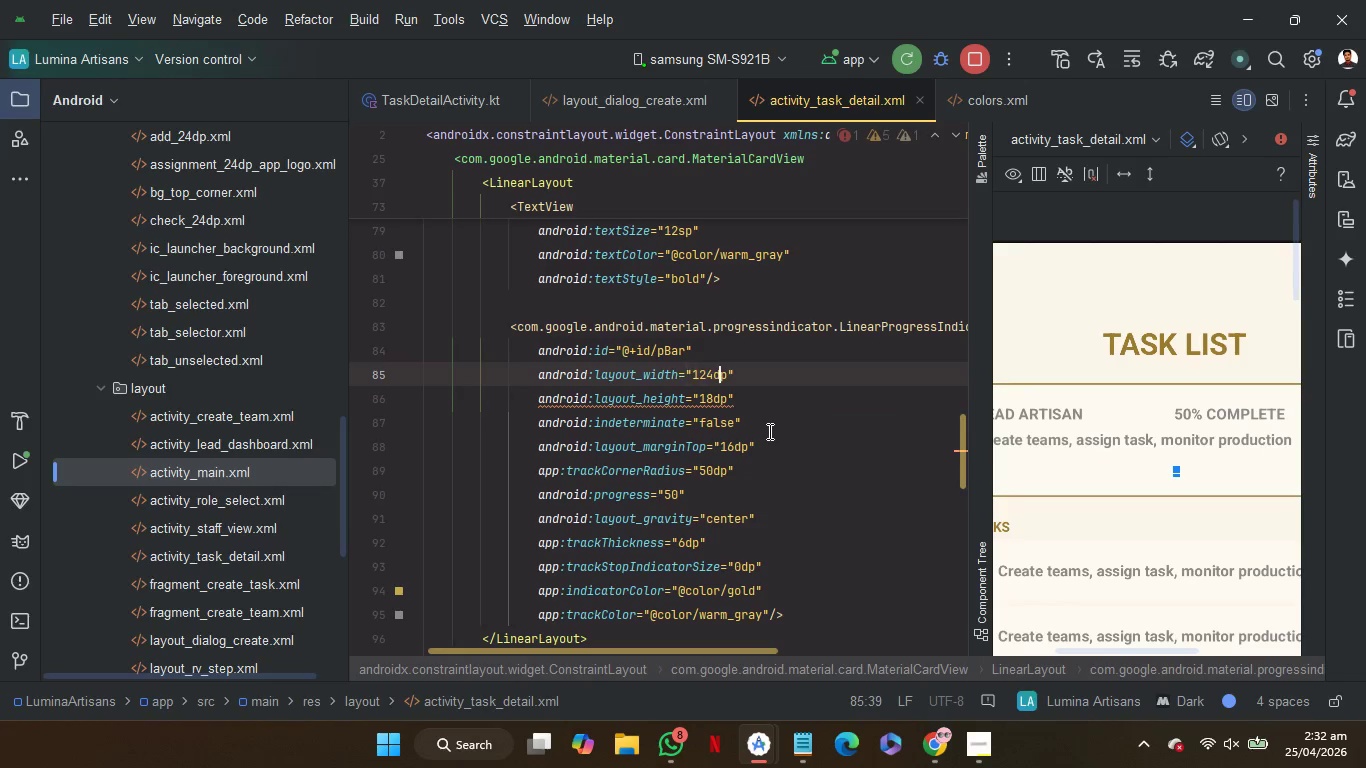 
key(Control+Z)
 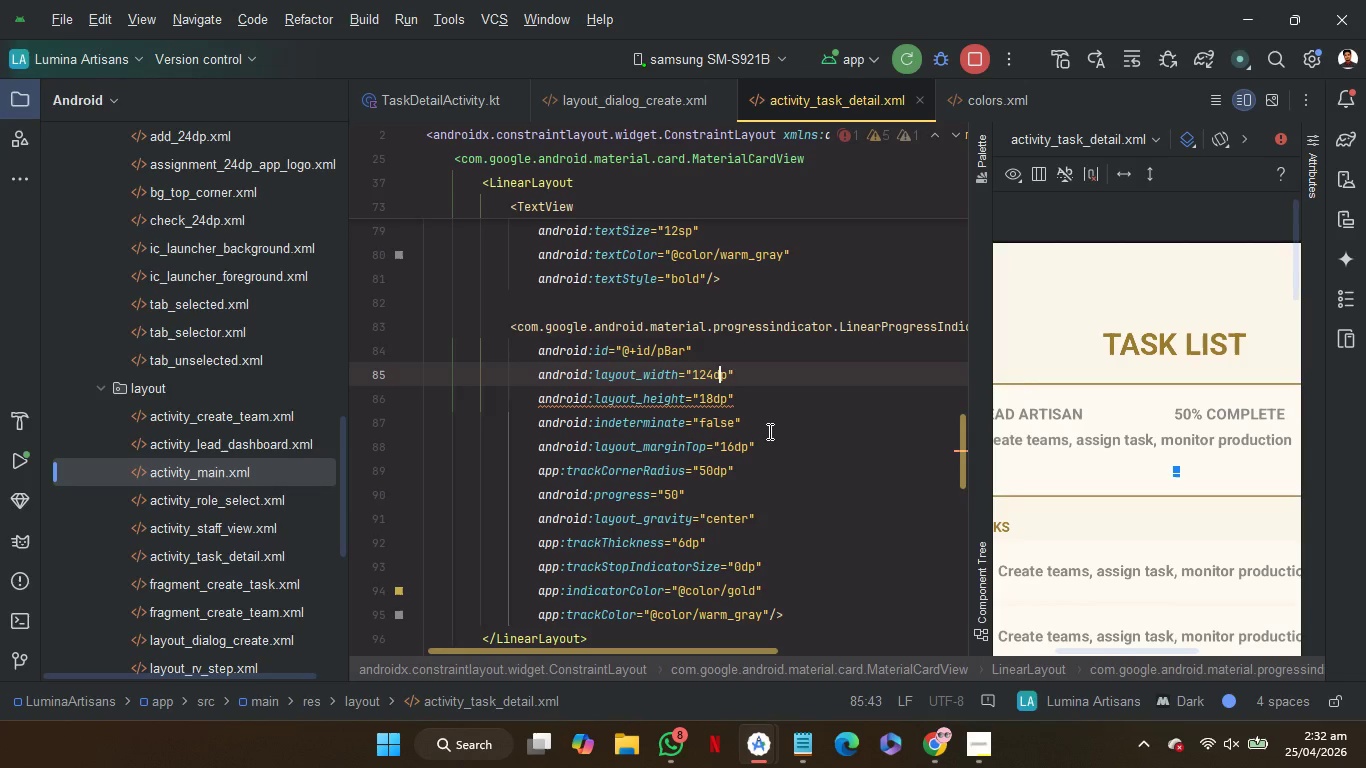 
key(Control+Z)
 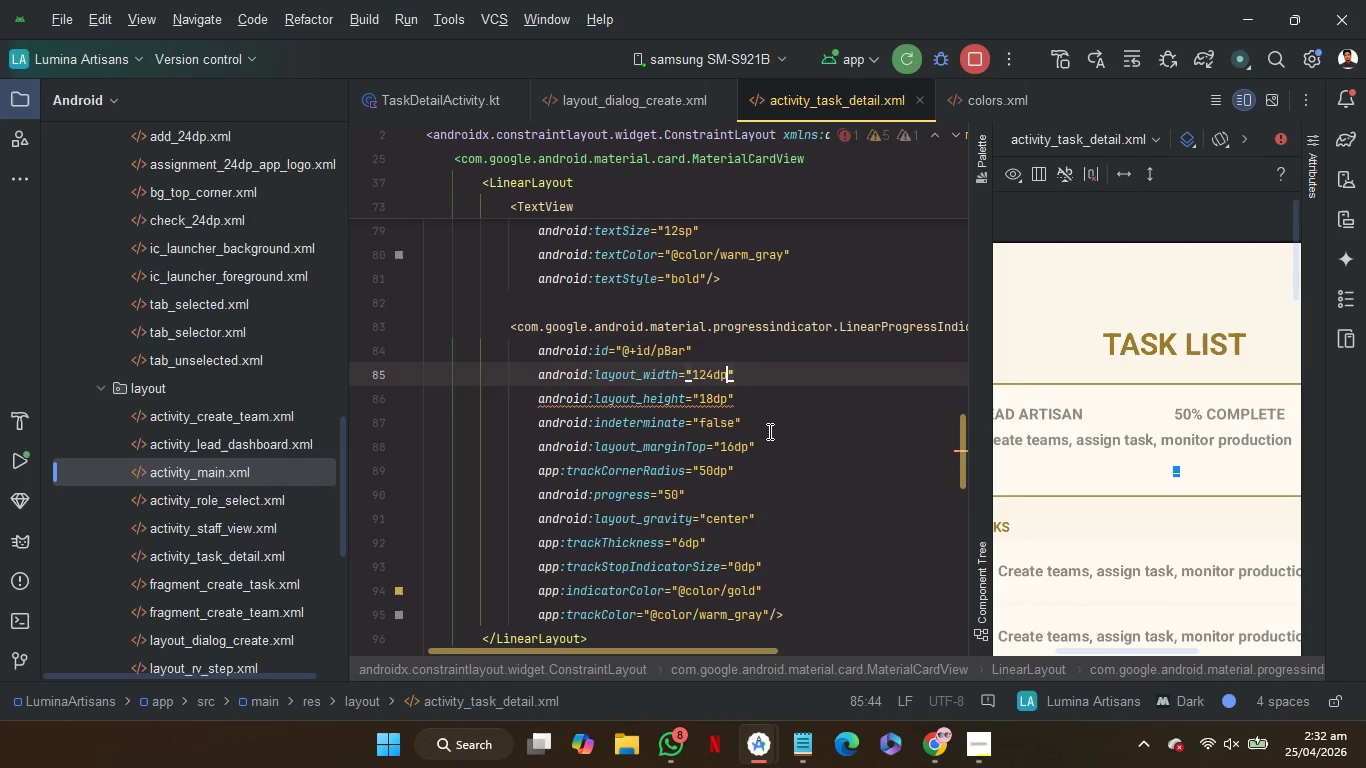 
key(Control+Z)
 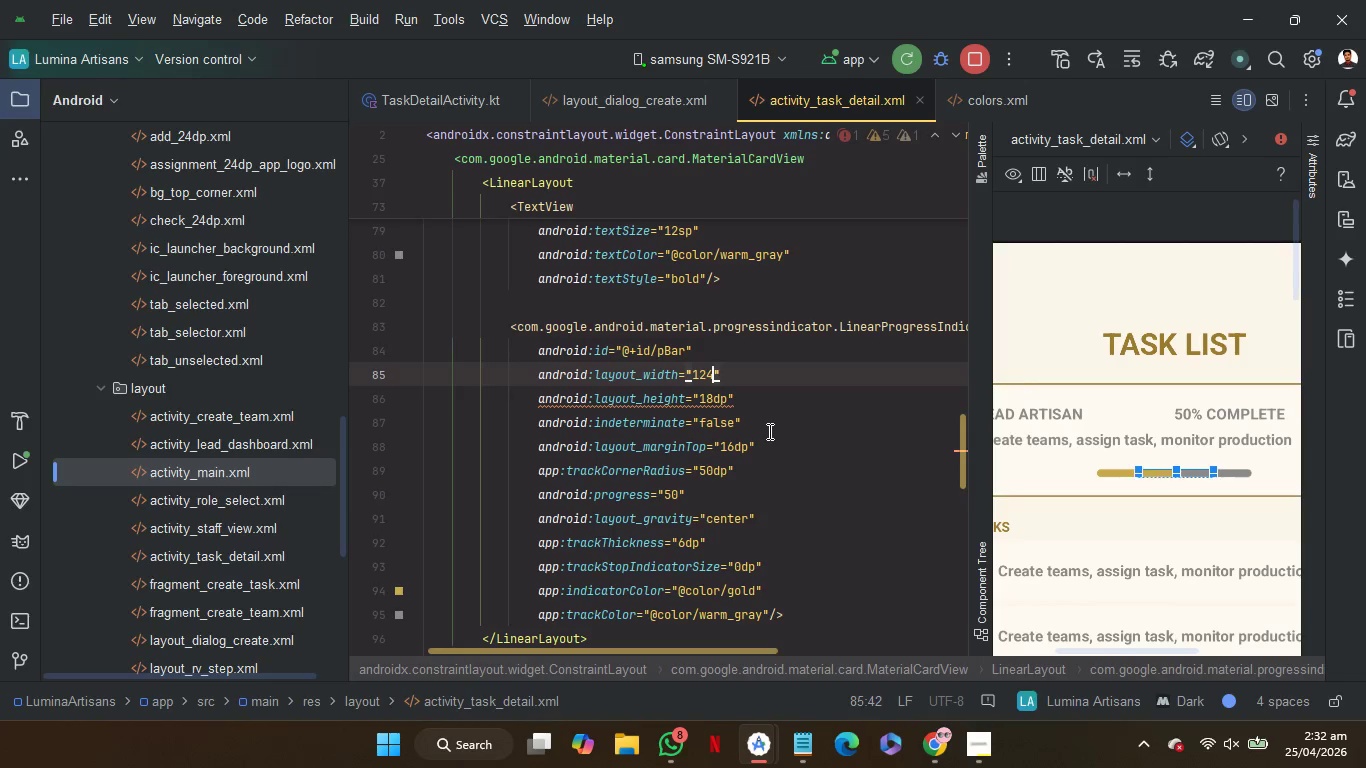 
key(Control+Z)
 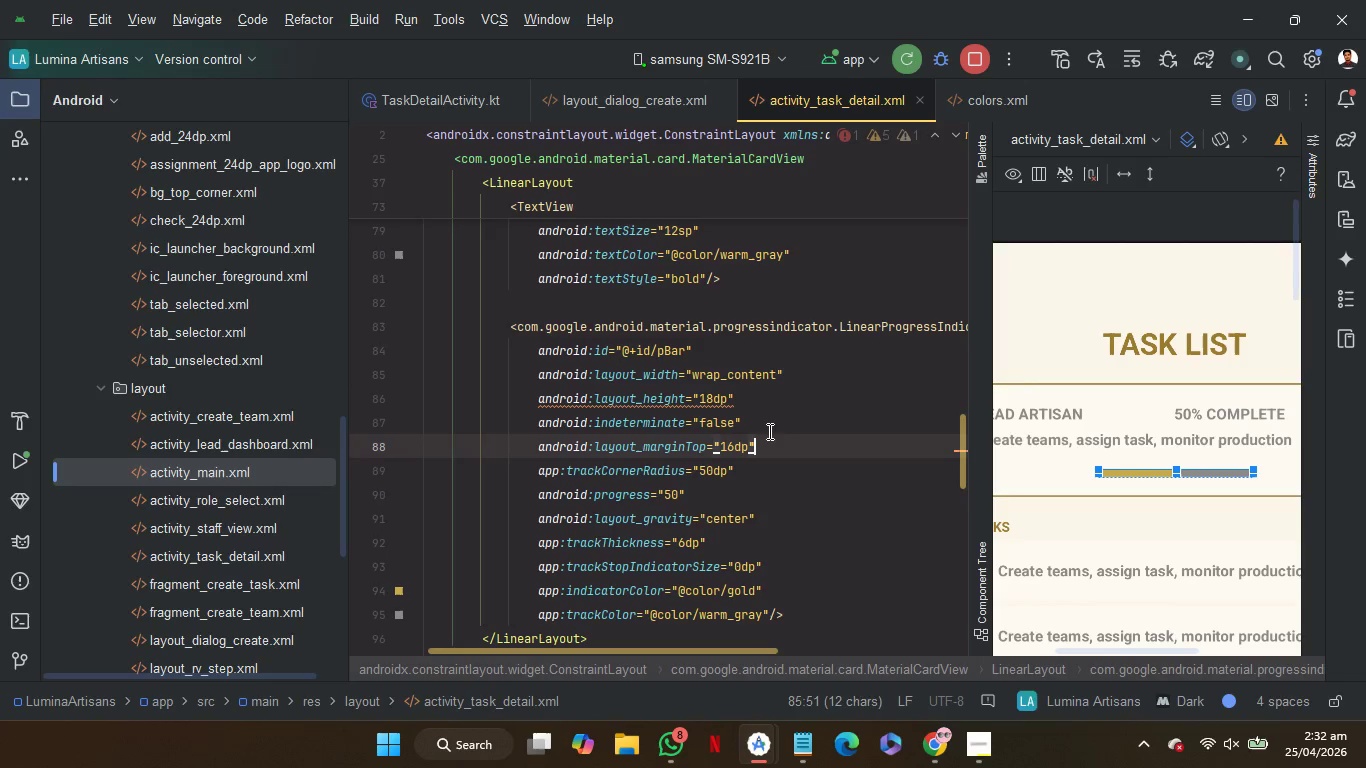 
key(Control+Z)
 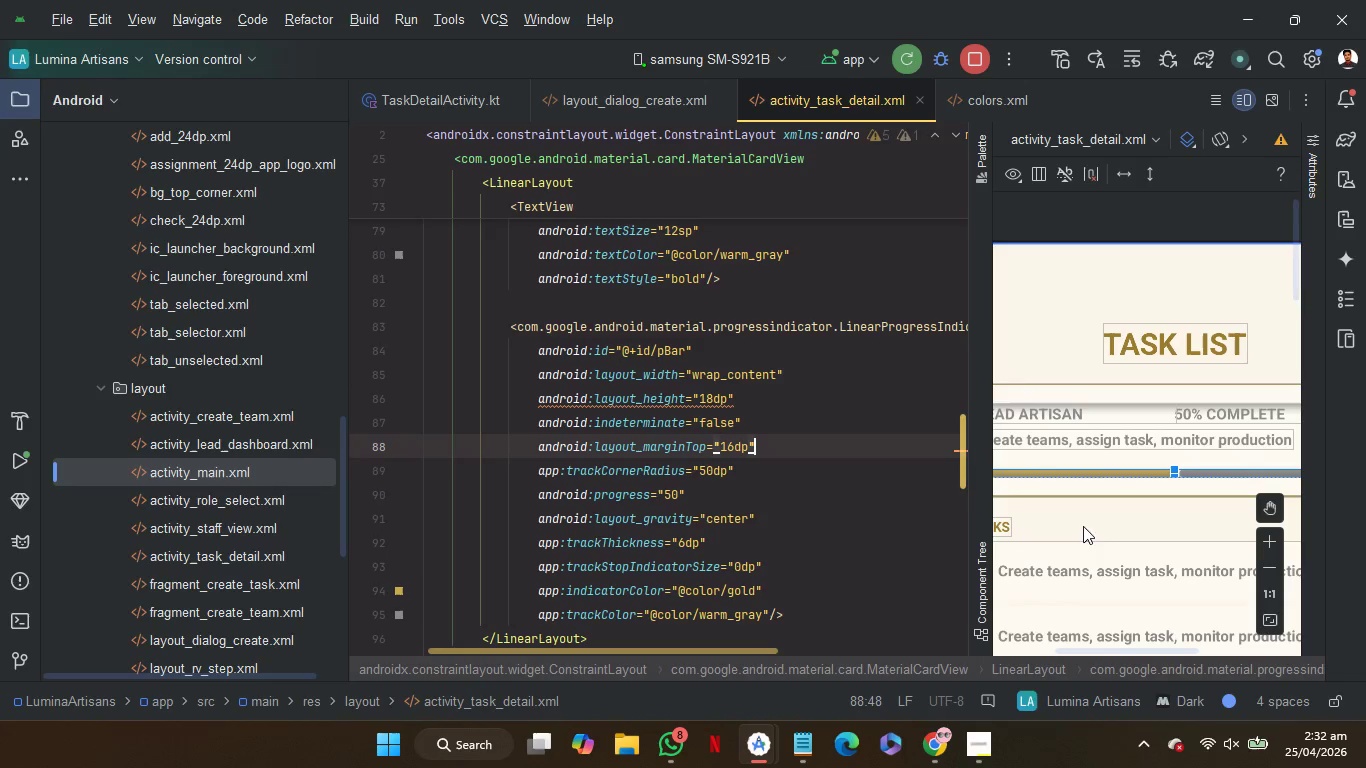 
scroll: coordinate [1099, 527], scroll_direction: down, amount: 5.0
 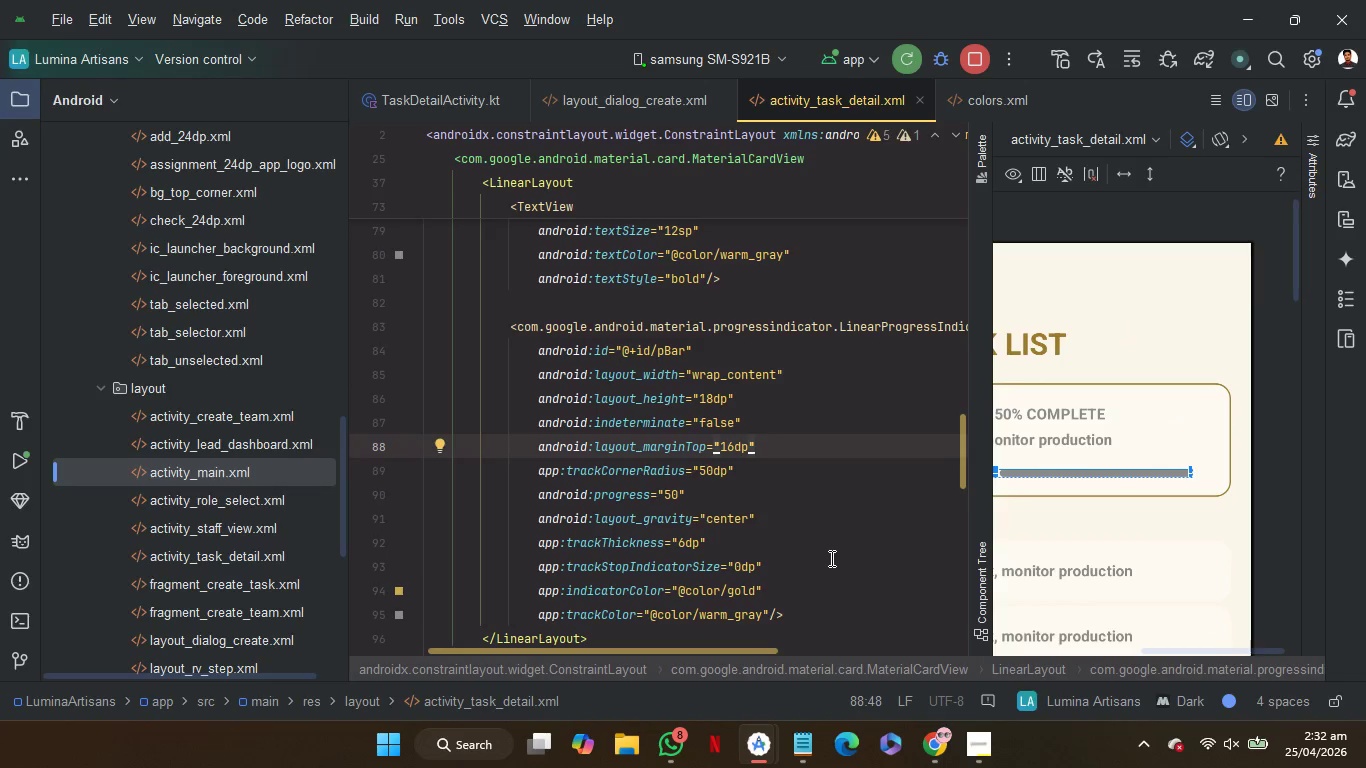 
wait(5.18)
 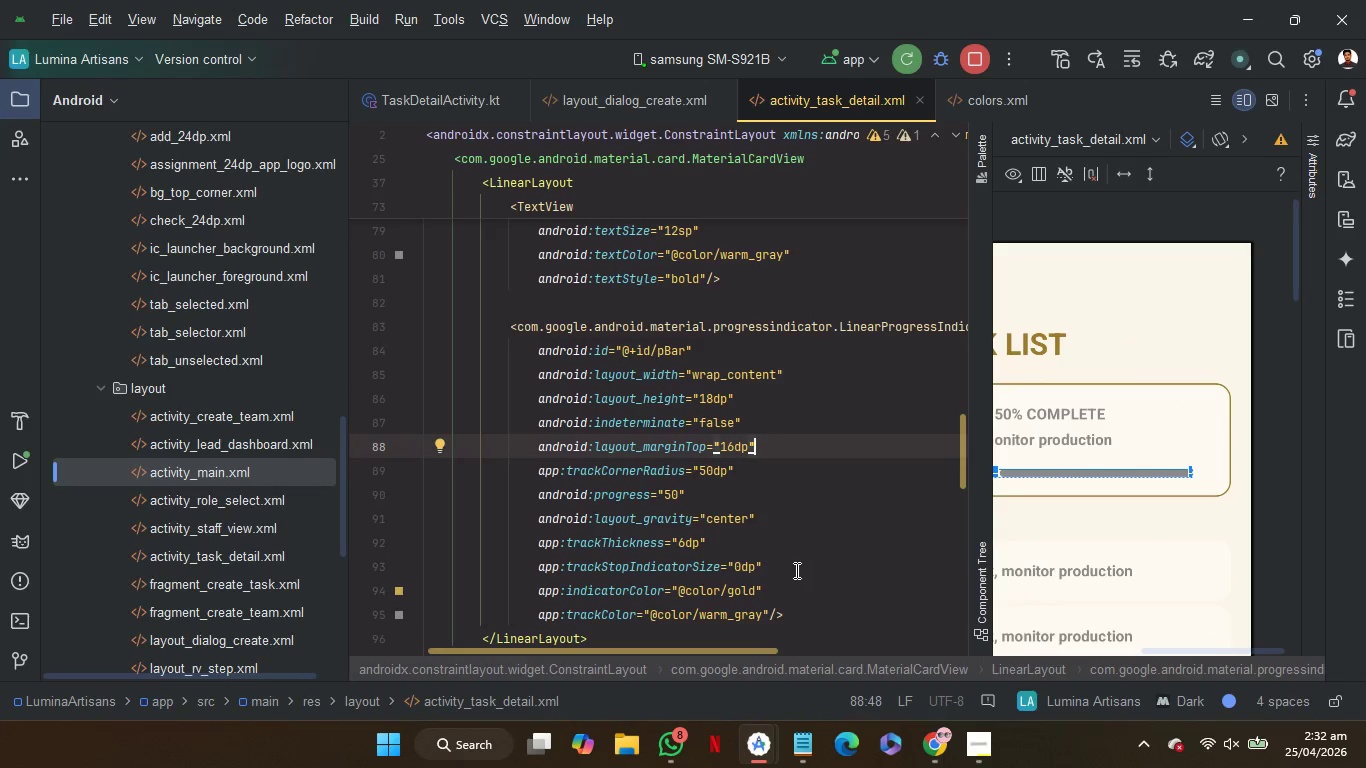 
left_click([735, 569])
 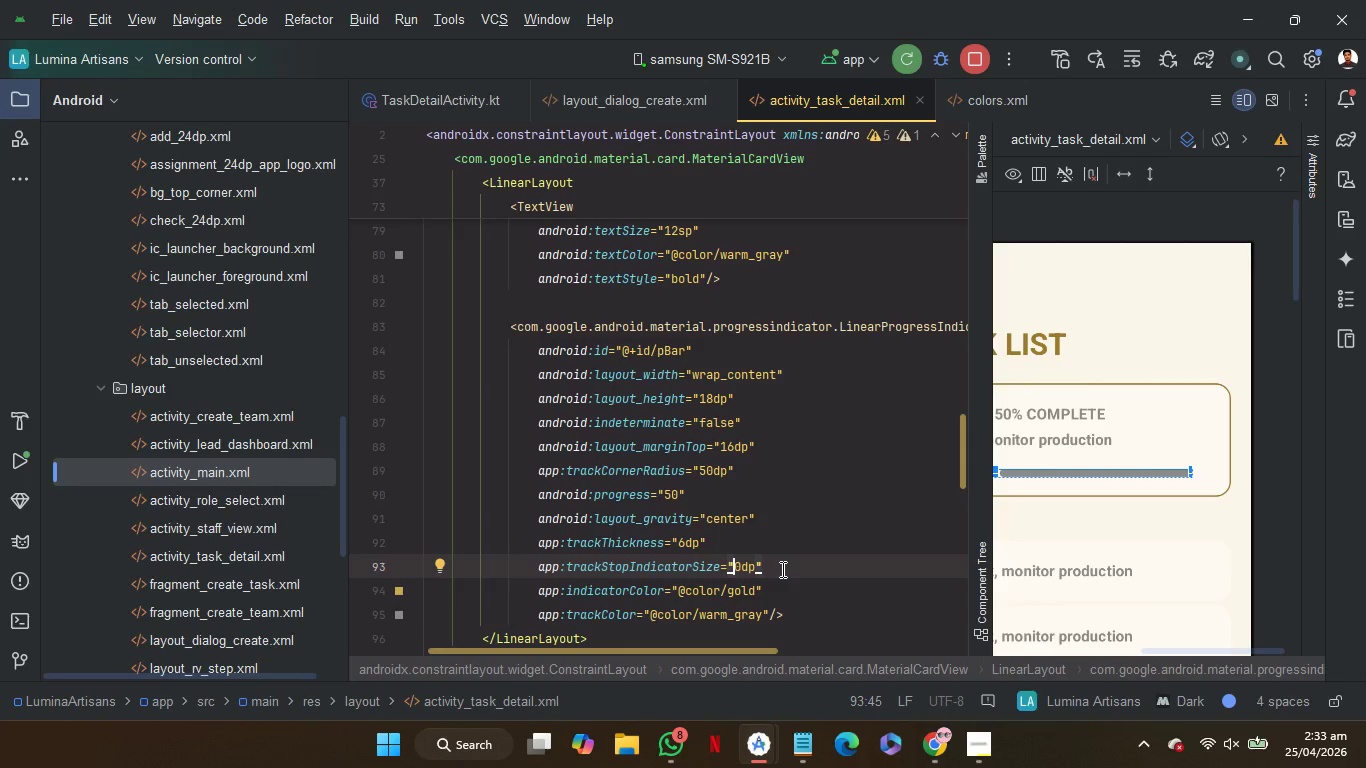 
key(ArrowRight)
 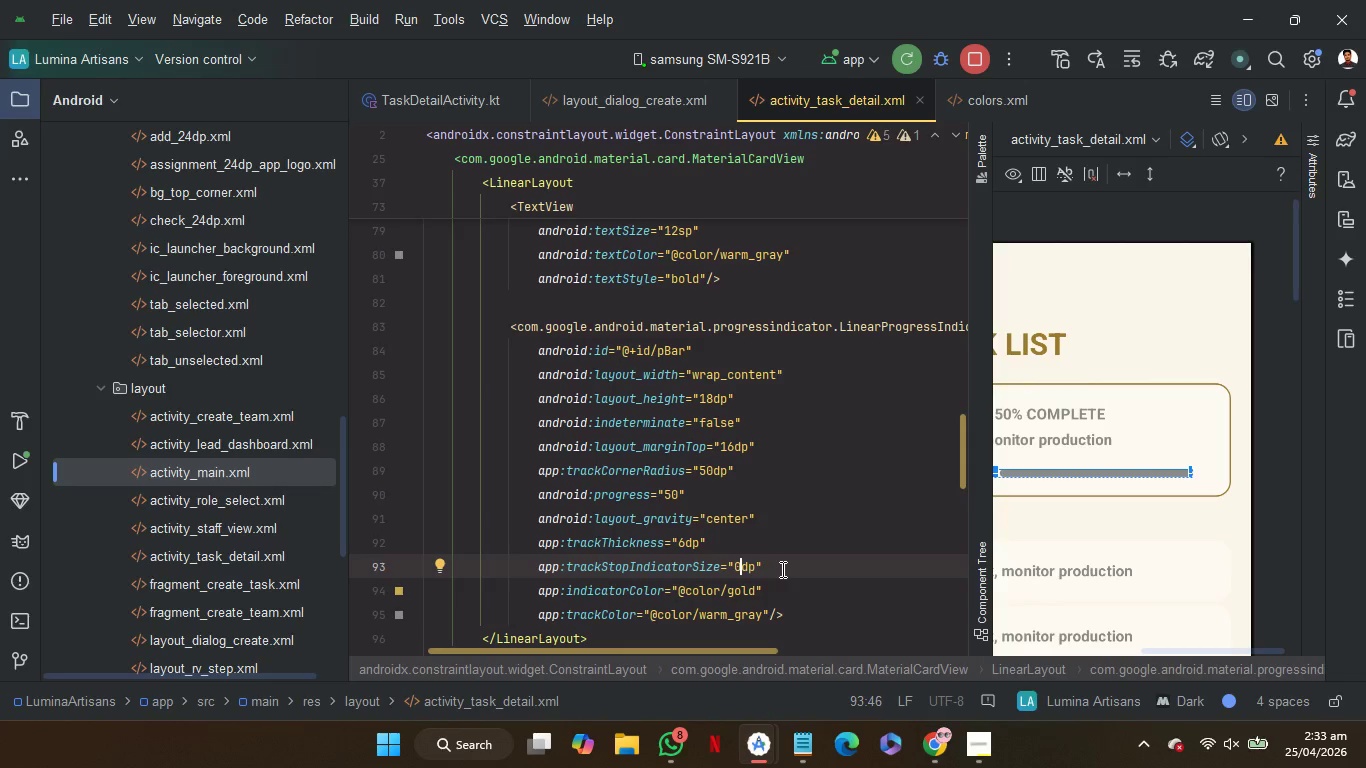 
key(Backspace)
 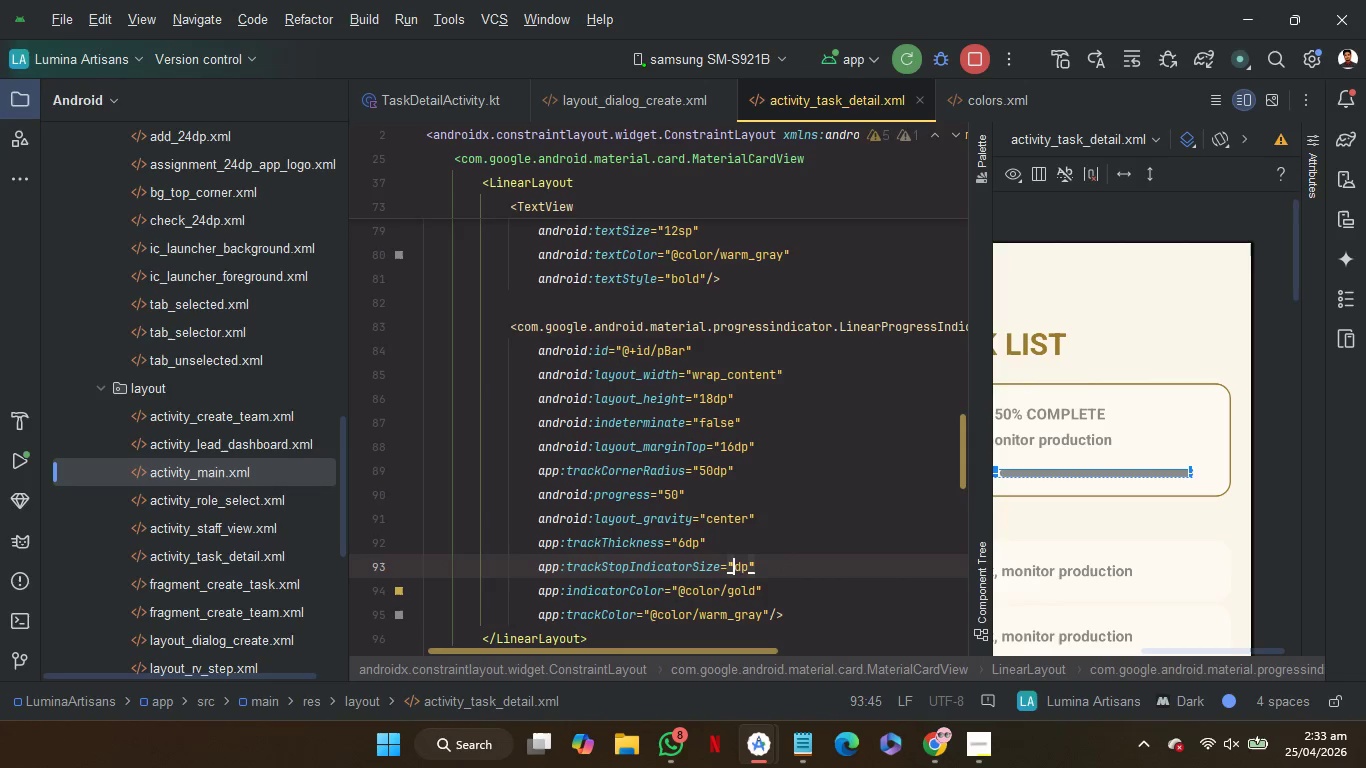 
key(4)
 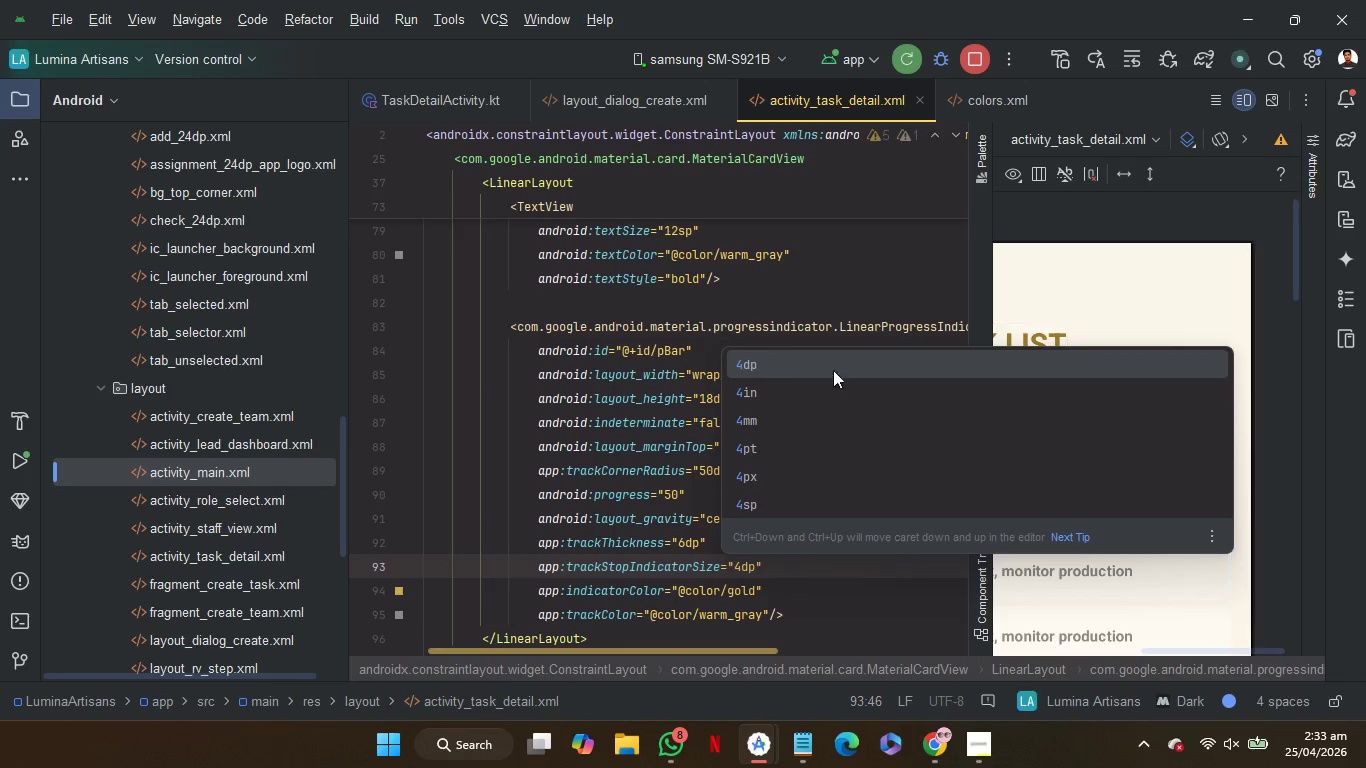 
left_click([817, 300])
 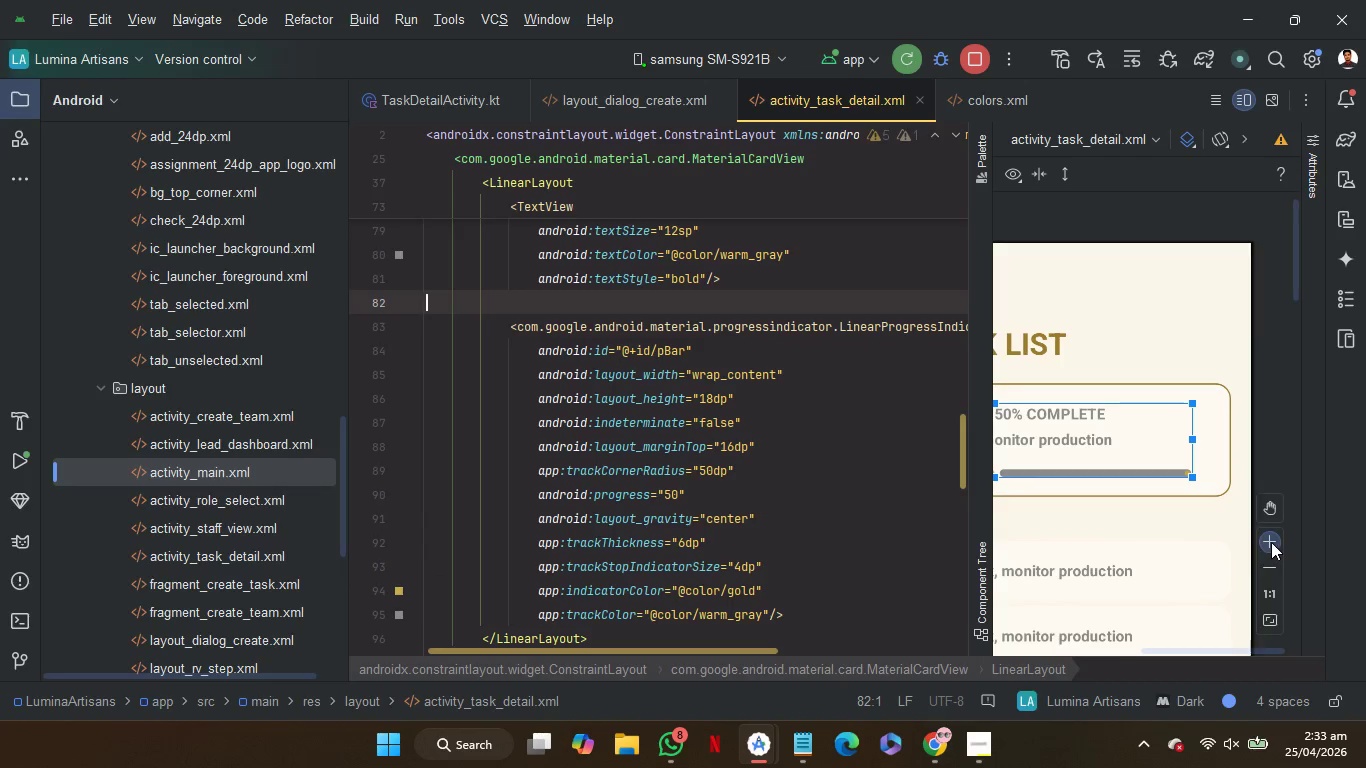 
double_click([1271, 542])
 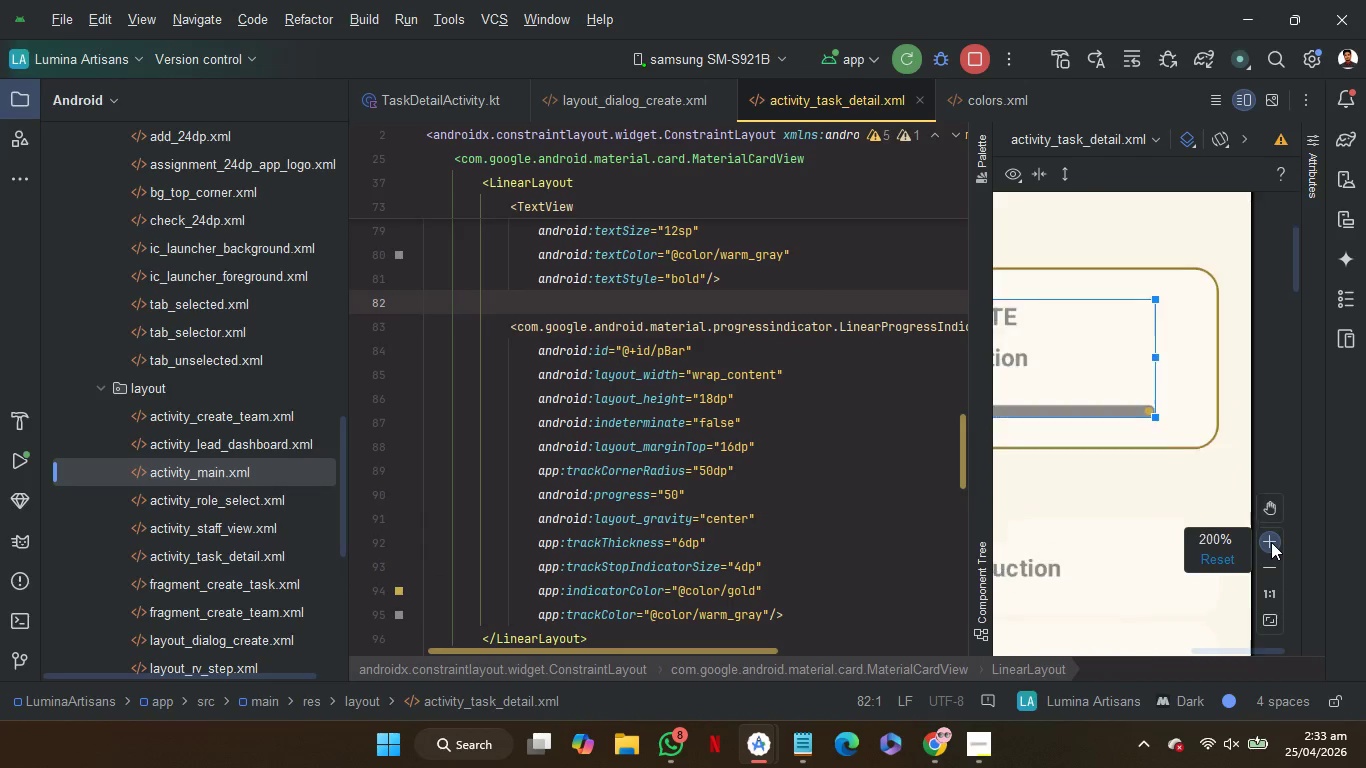 
triple_click([1271, 542])
 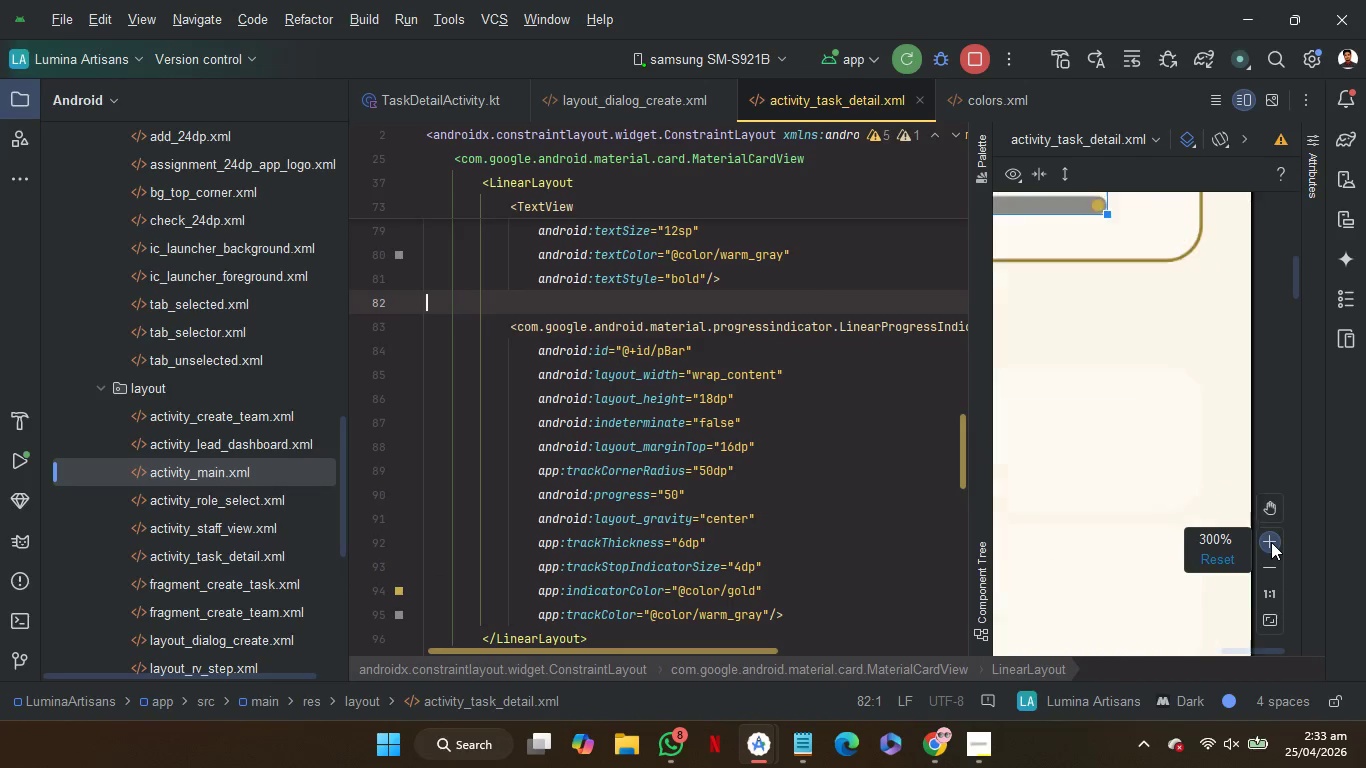 
triple_click([1271, 542])
 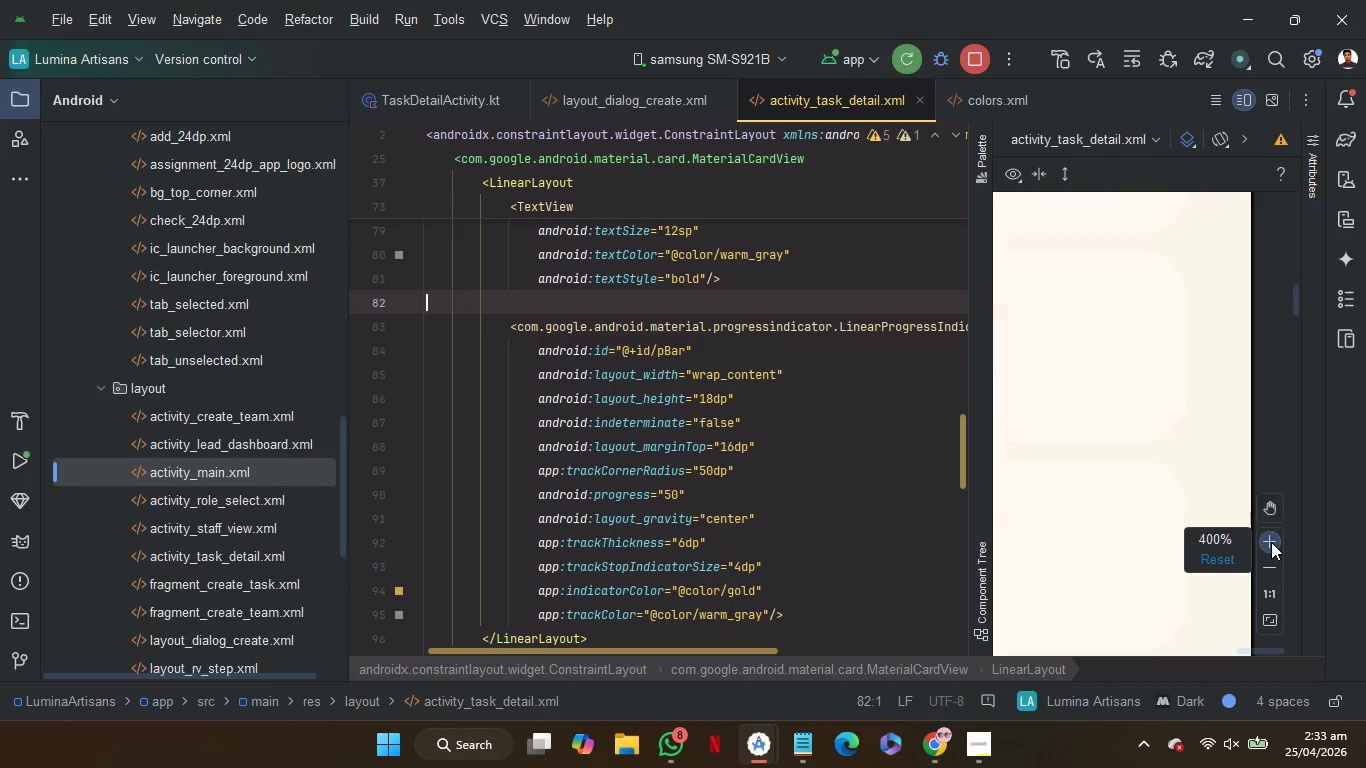 
triple_click([1271, 542])
 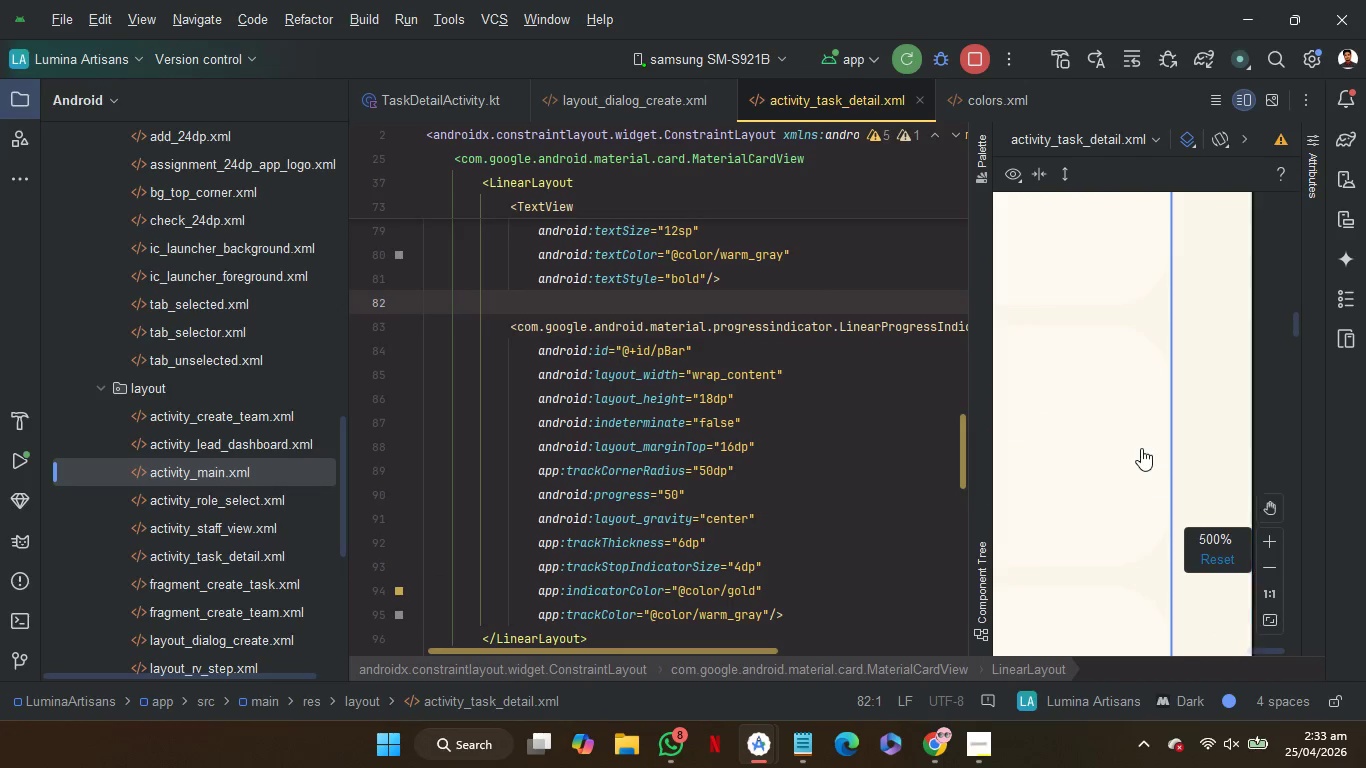 
scroll: coordinate [1141, 448], scroll_direction: up, amount: 3.0
 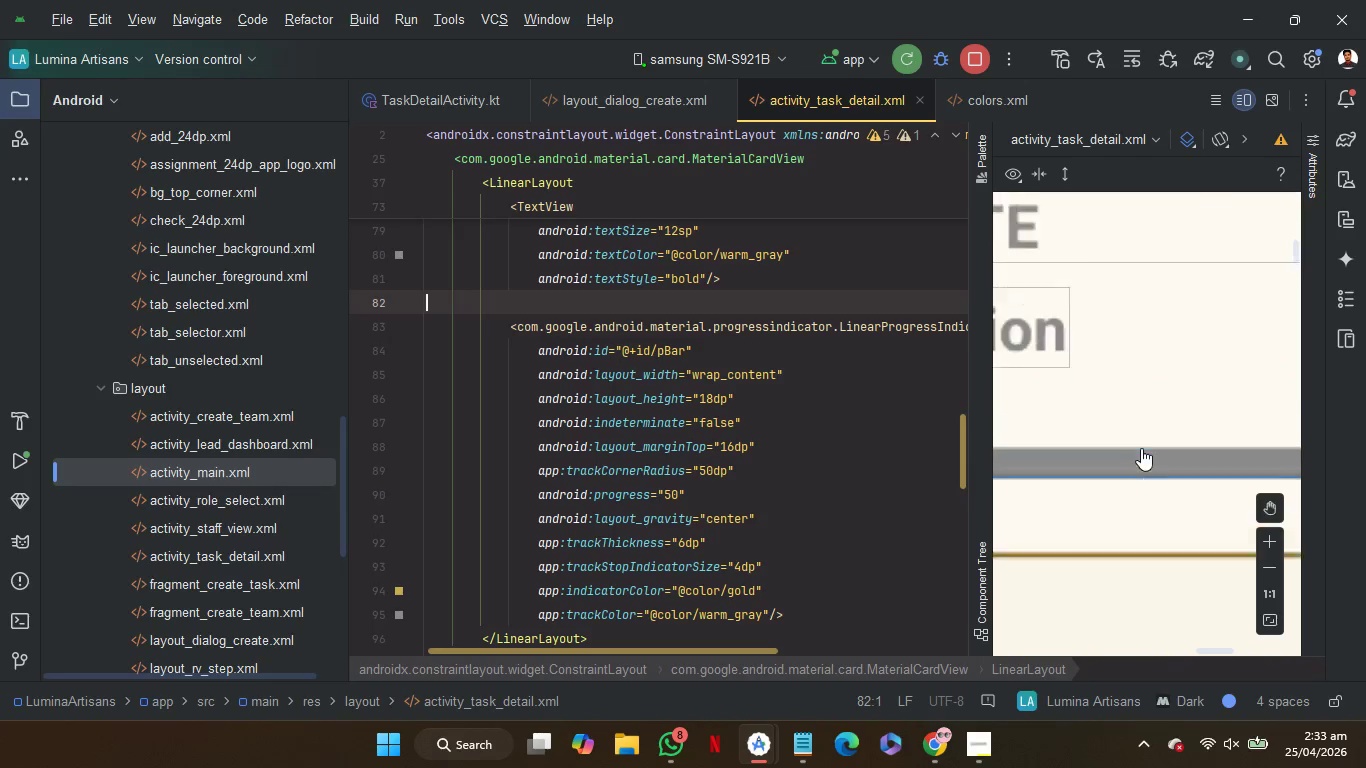 
scroll: coordinate [1148, 538], scroll_direction: down, amount: 3.0
 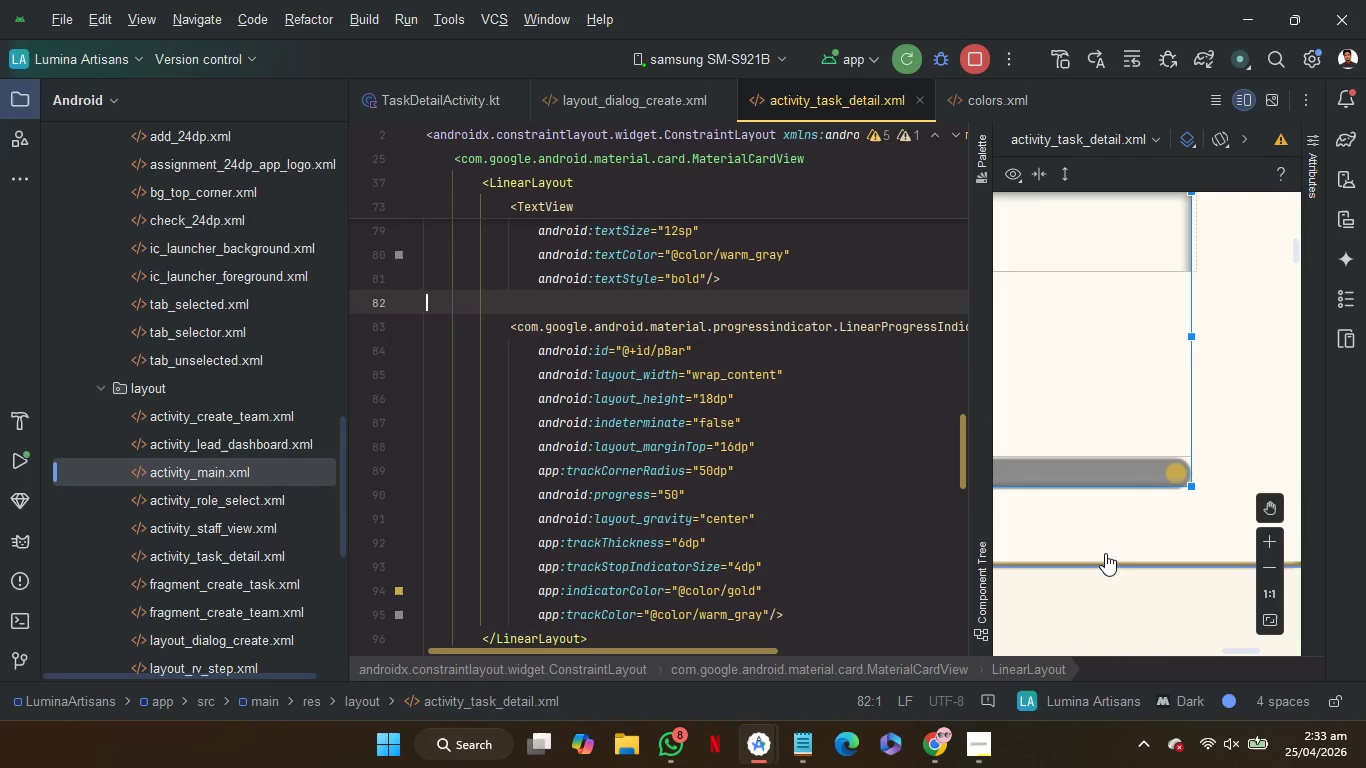 
scroll: coordinate [1105, 553], scroll_direction: up, amount: 12.0
 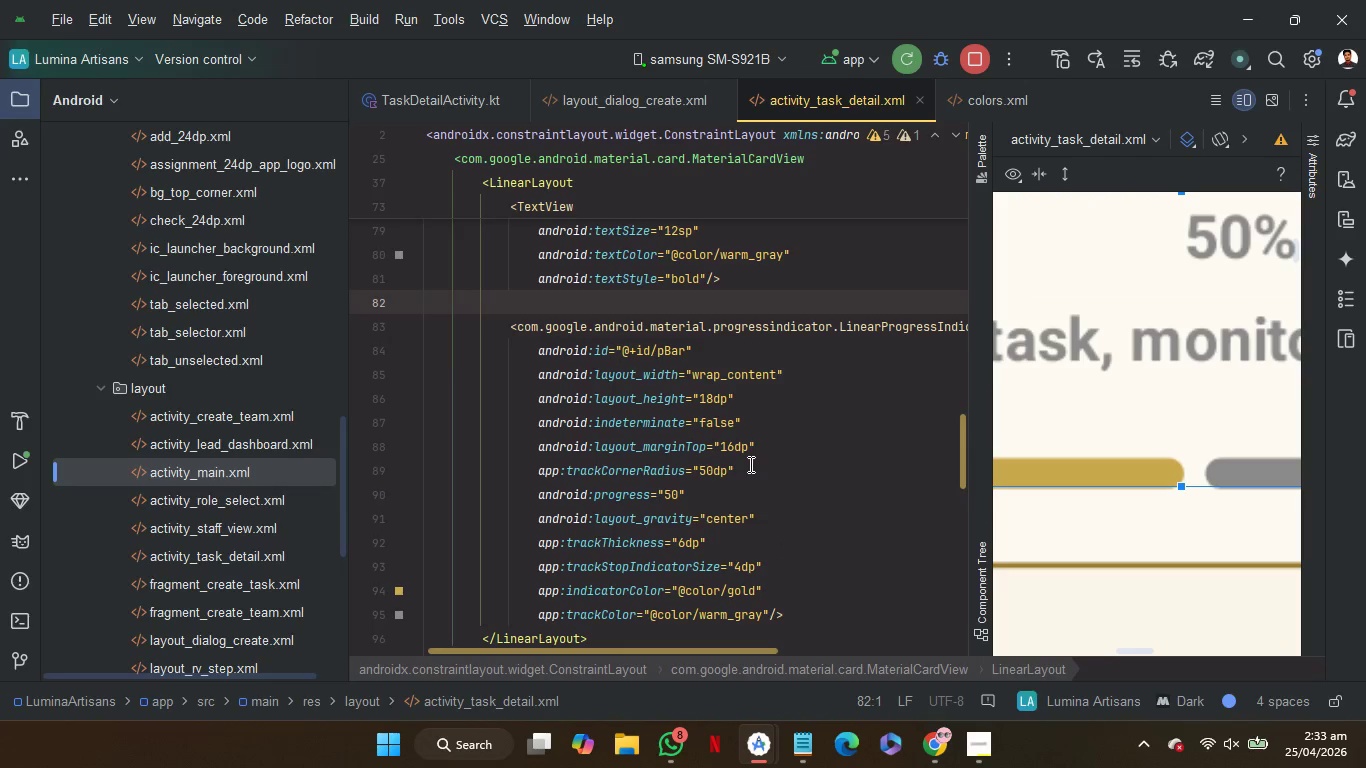 
wait(28.67)
 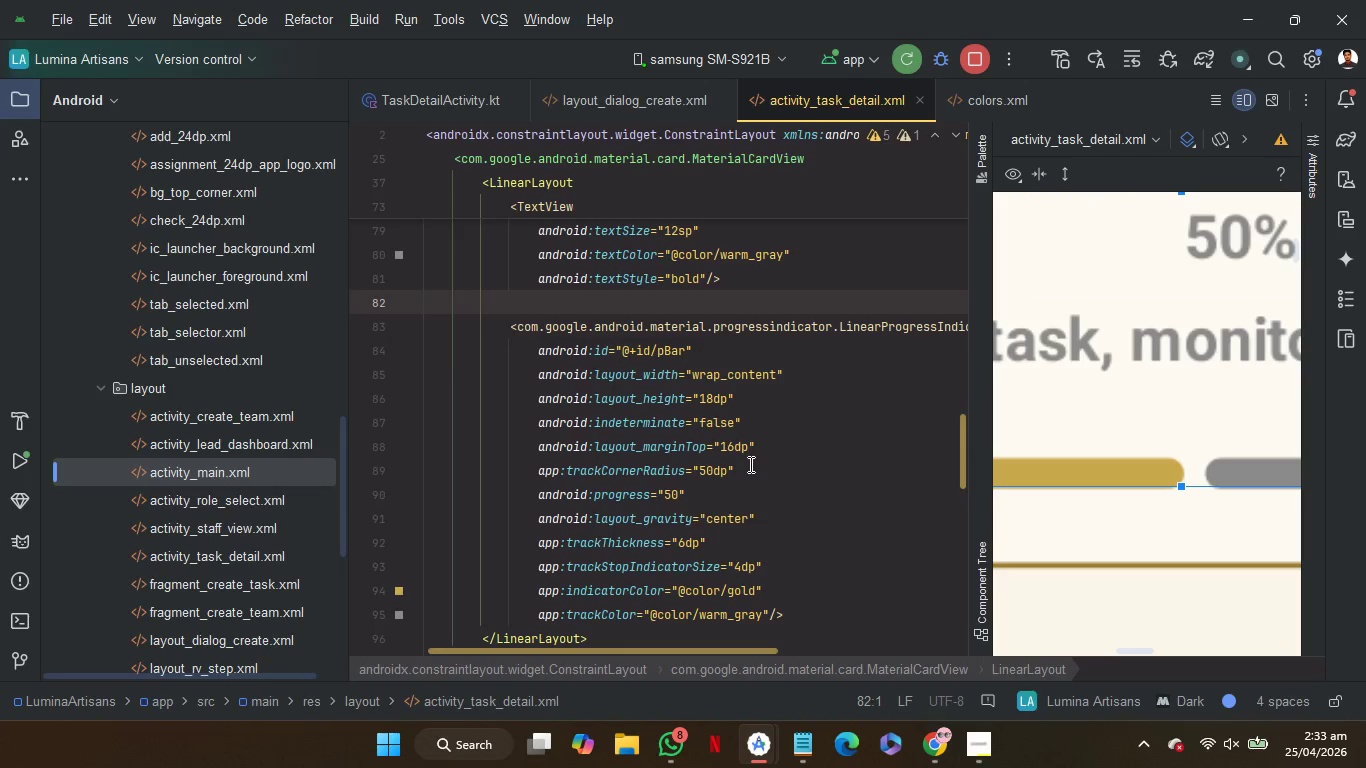 
left_click([741, 571])
 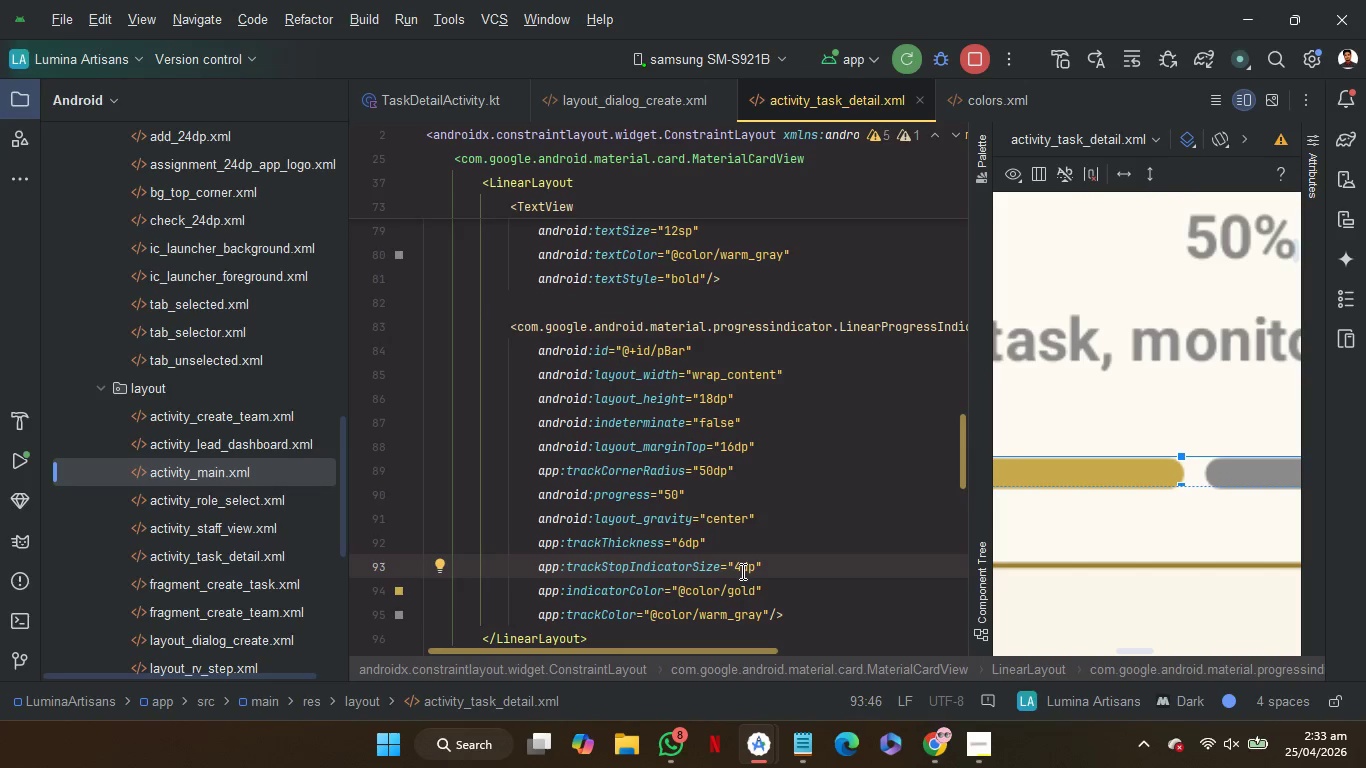 
key(Backspace)
 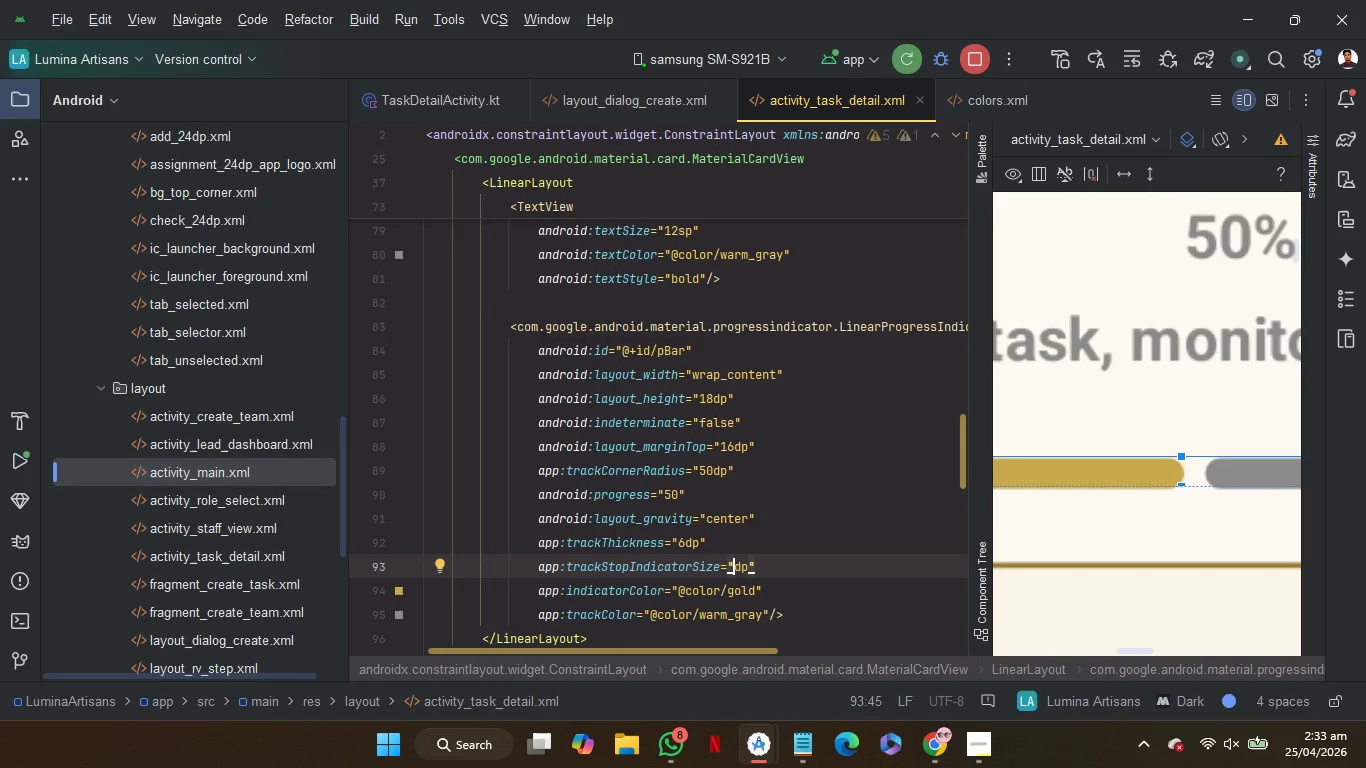 
key(8)
 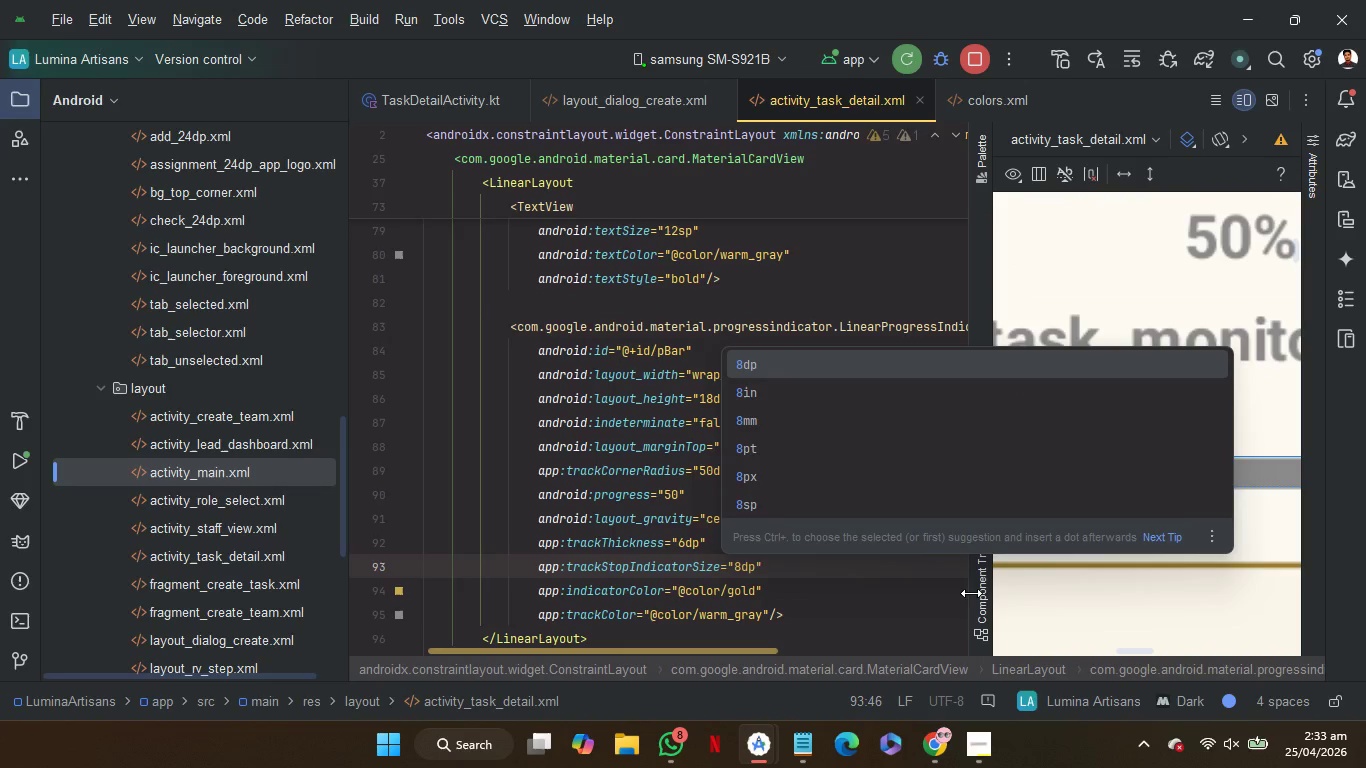 
left_click([908, 586])
 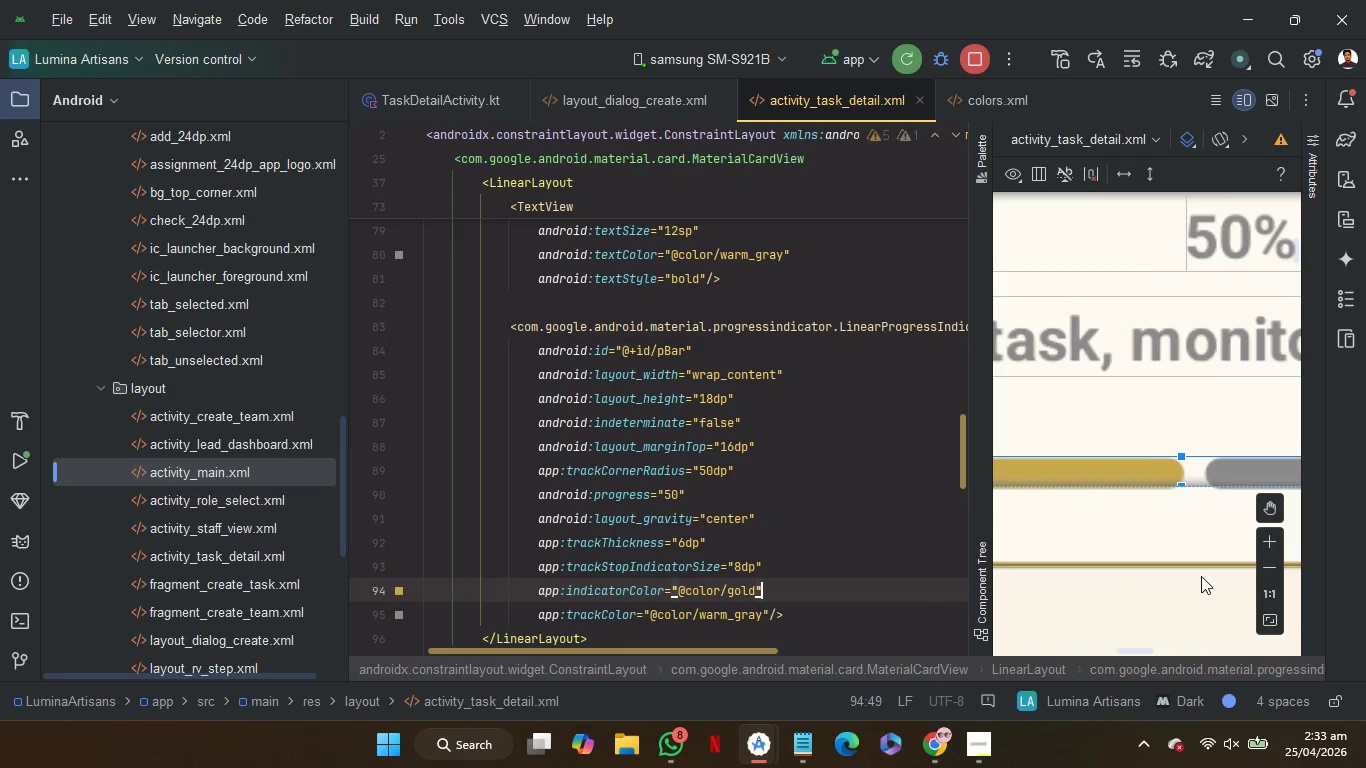 
scroll: coordinate [1201, 576], scroll_direction: down, amount: 13.0
 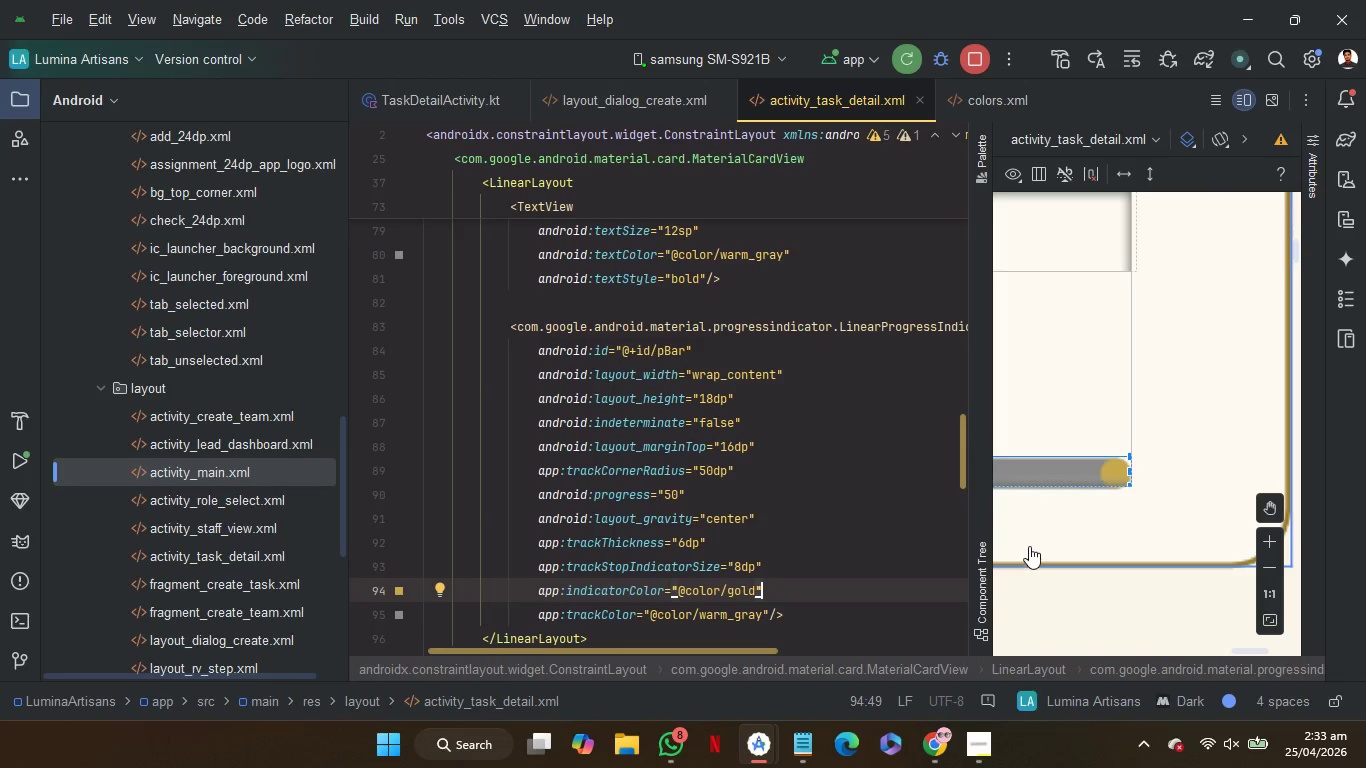 
scroll: coordinate [1082, 545], scroll_direction: up, amount: 8.0
 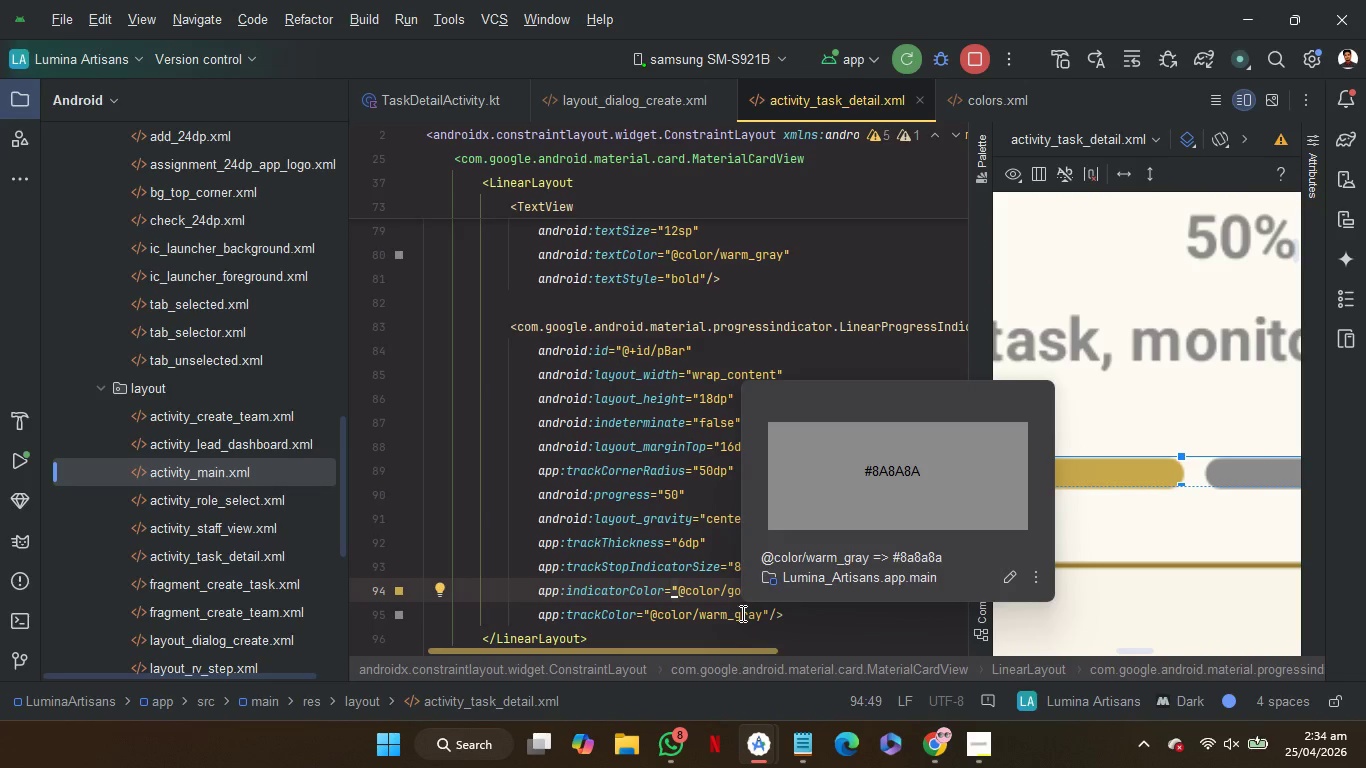 
key(Control+Z)
 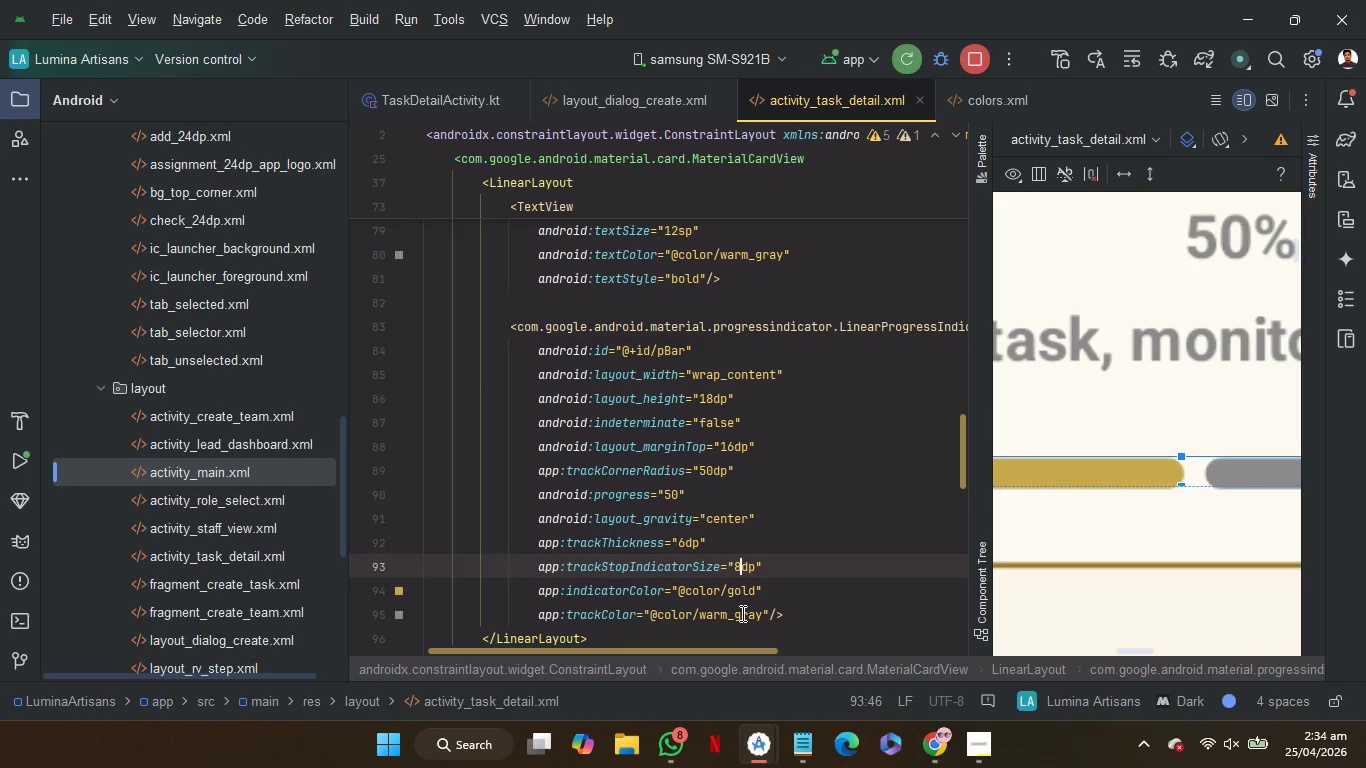 
key(Control+Z)
 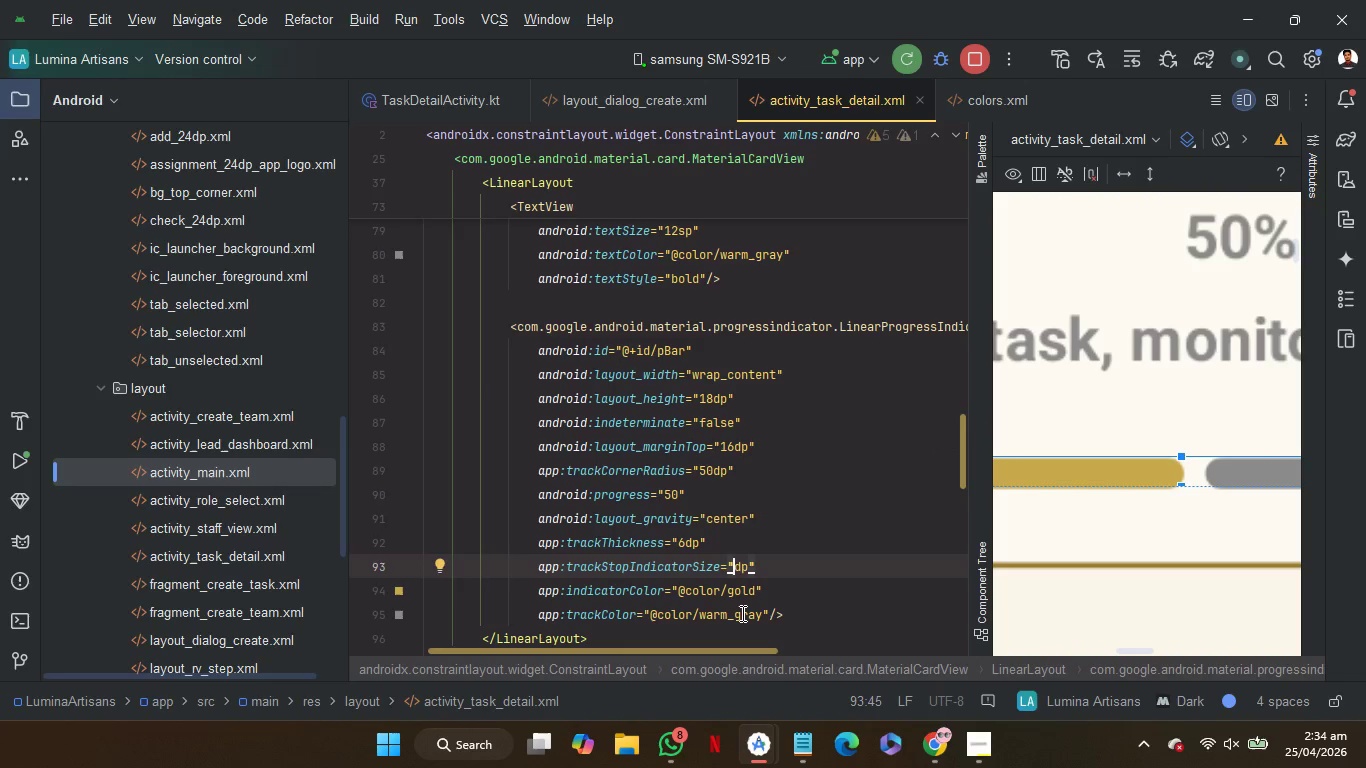 
key(Control+Z)
 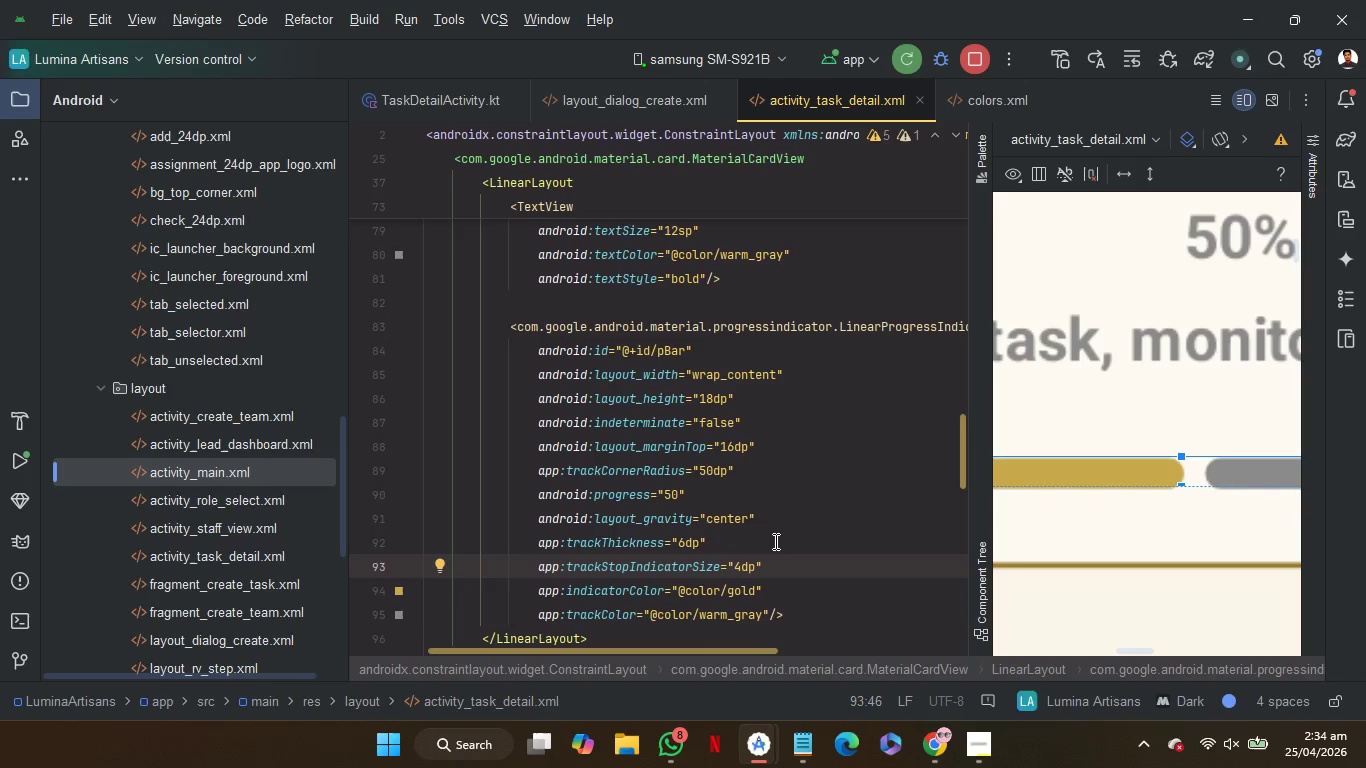 
left_click([774, 541])
 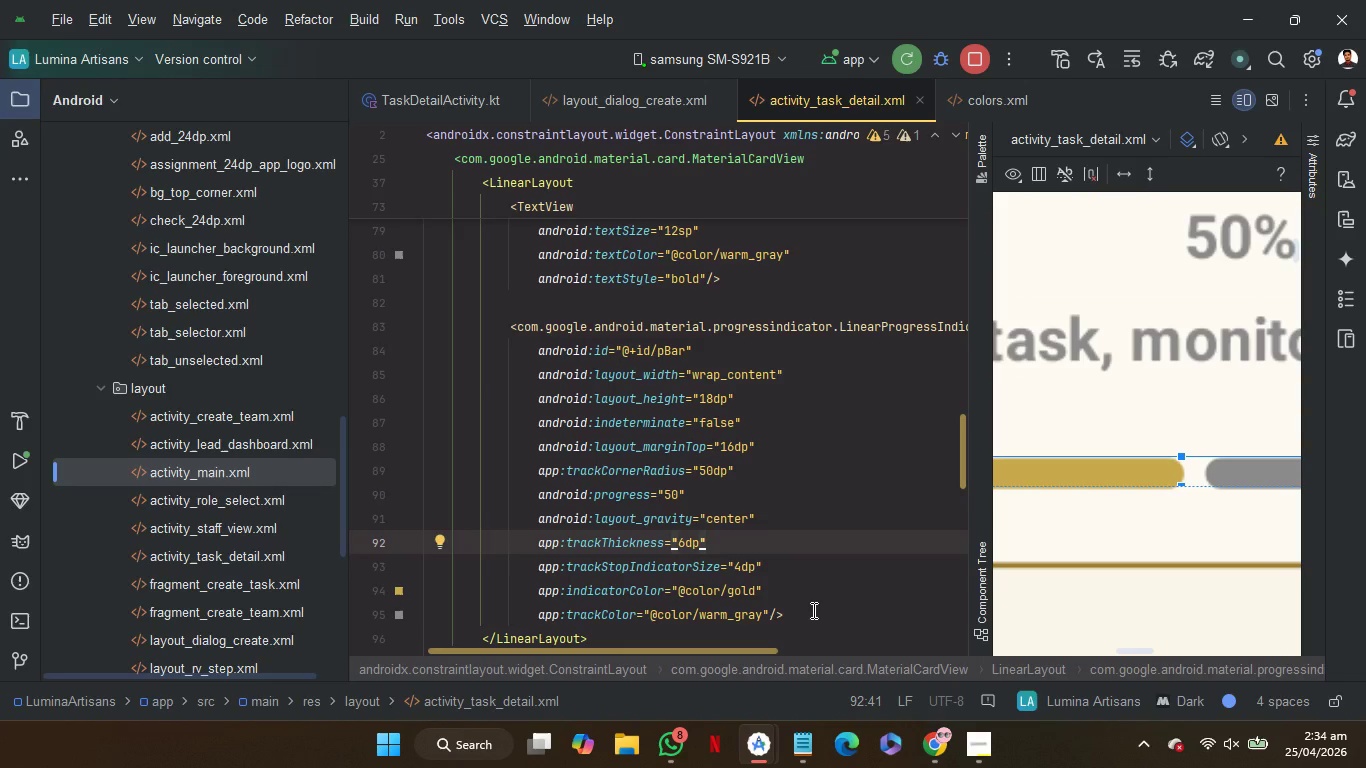 
wait(14.08)
 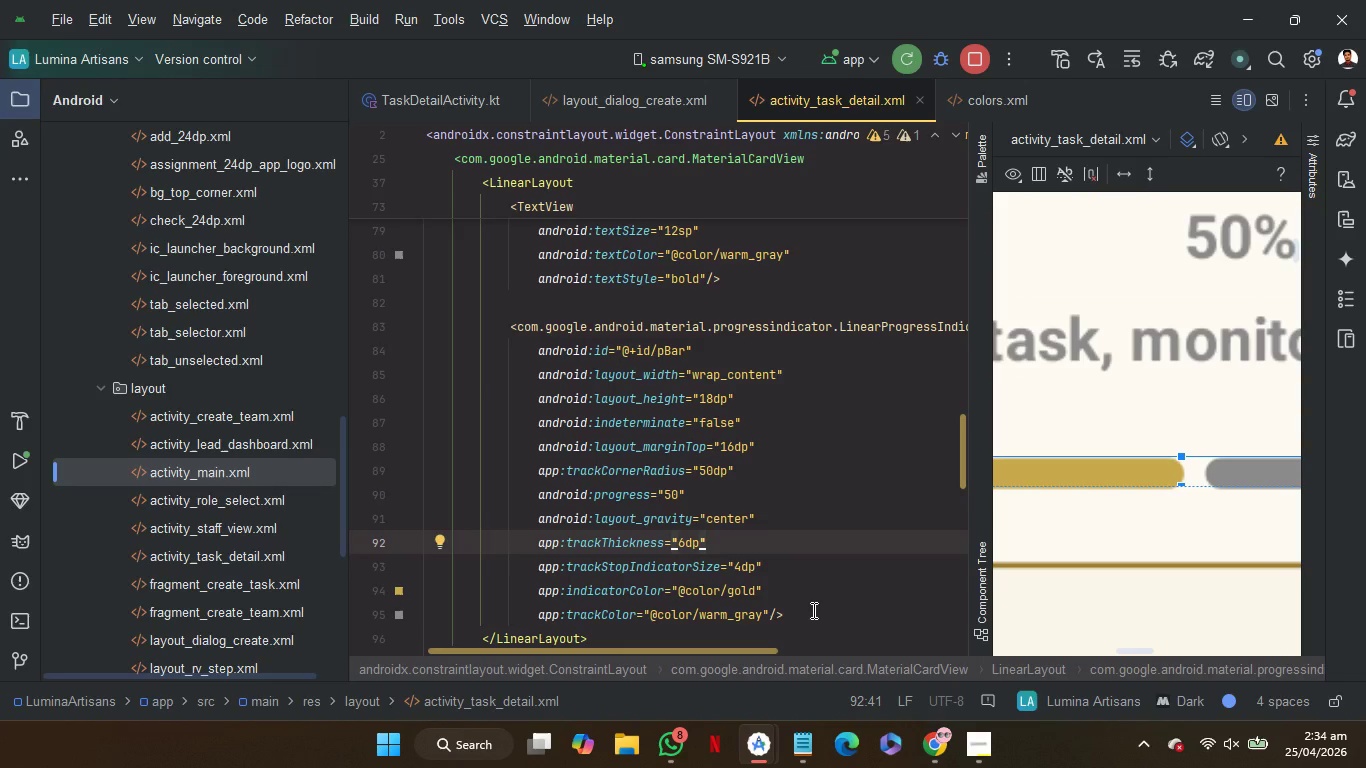 
left_click([768, 535])
 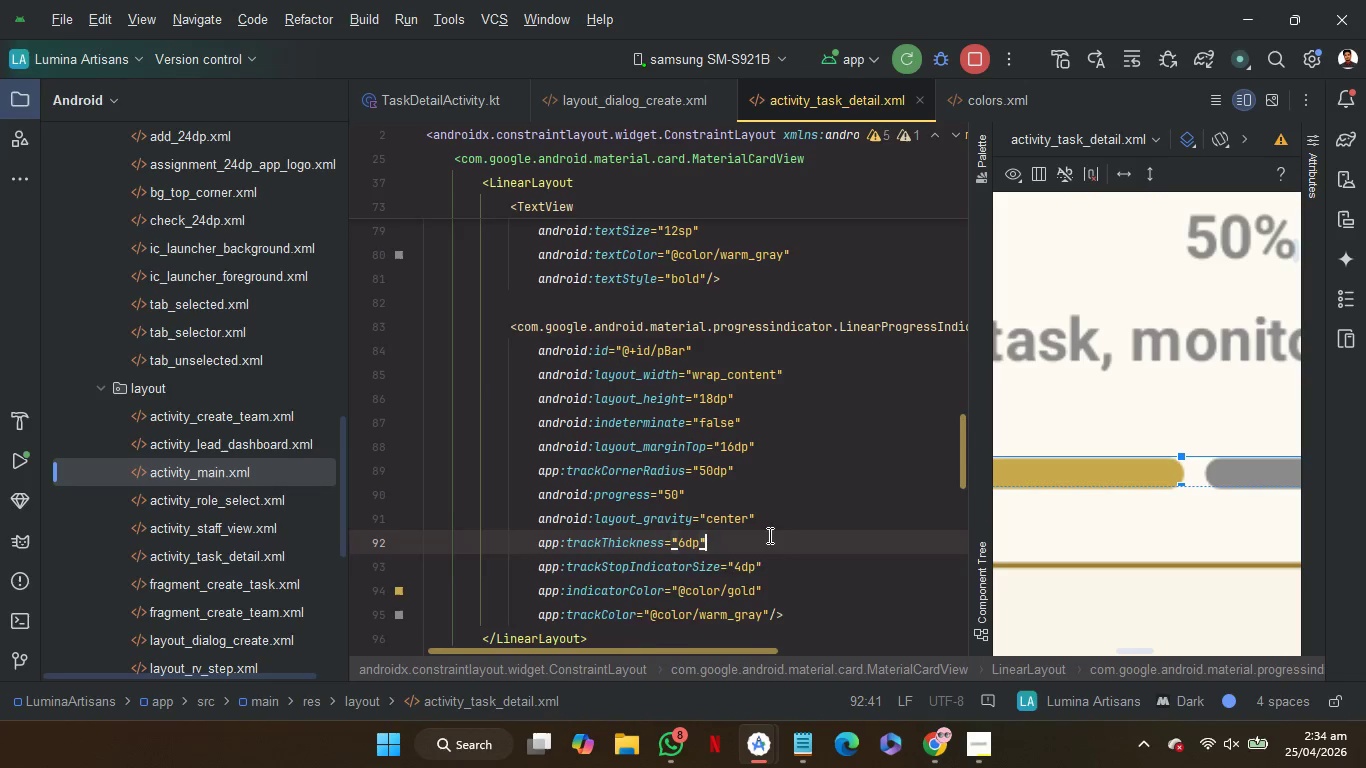 
key(Enter)
 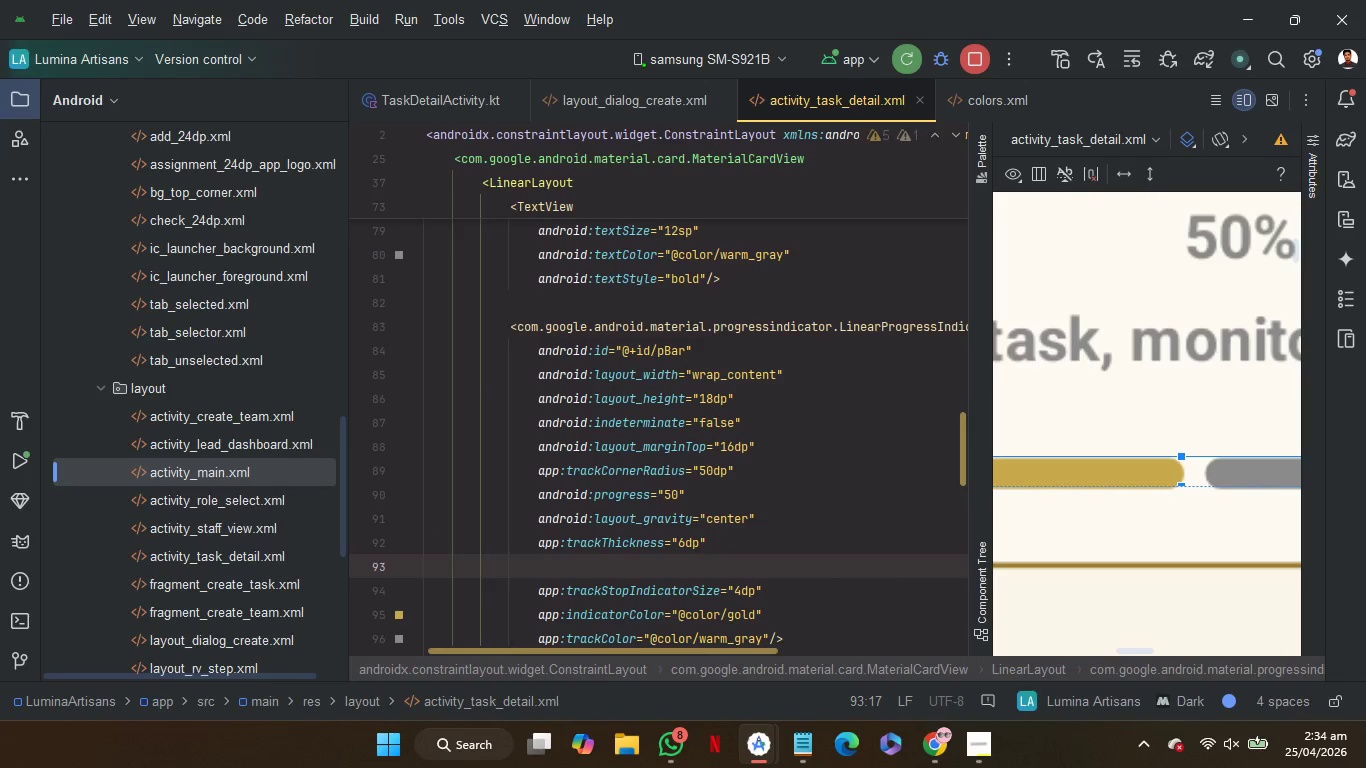 
type(ind)
 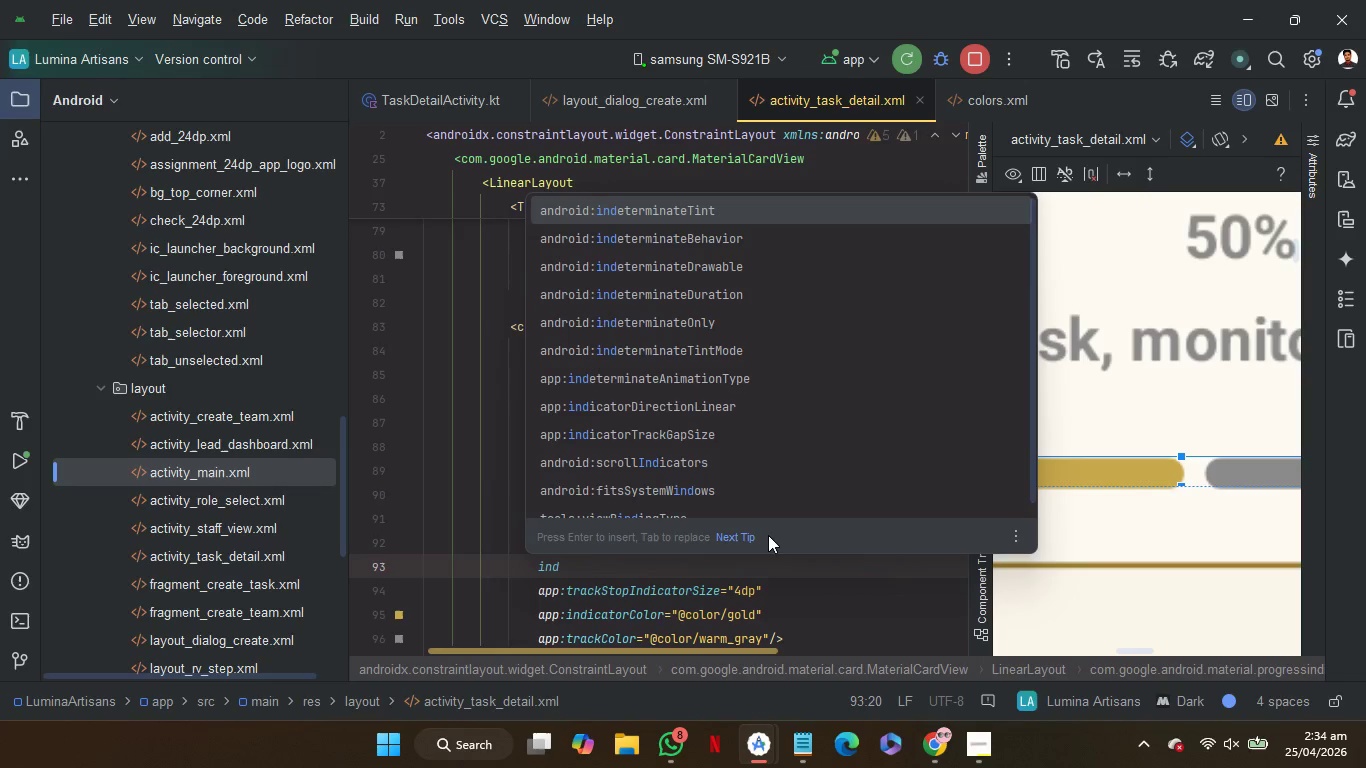 
wait(6.97)
 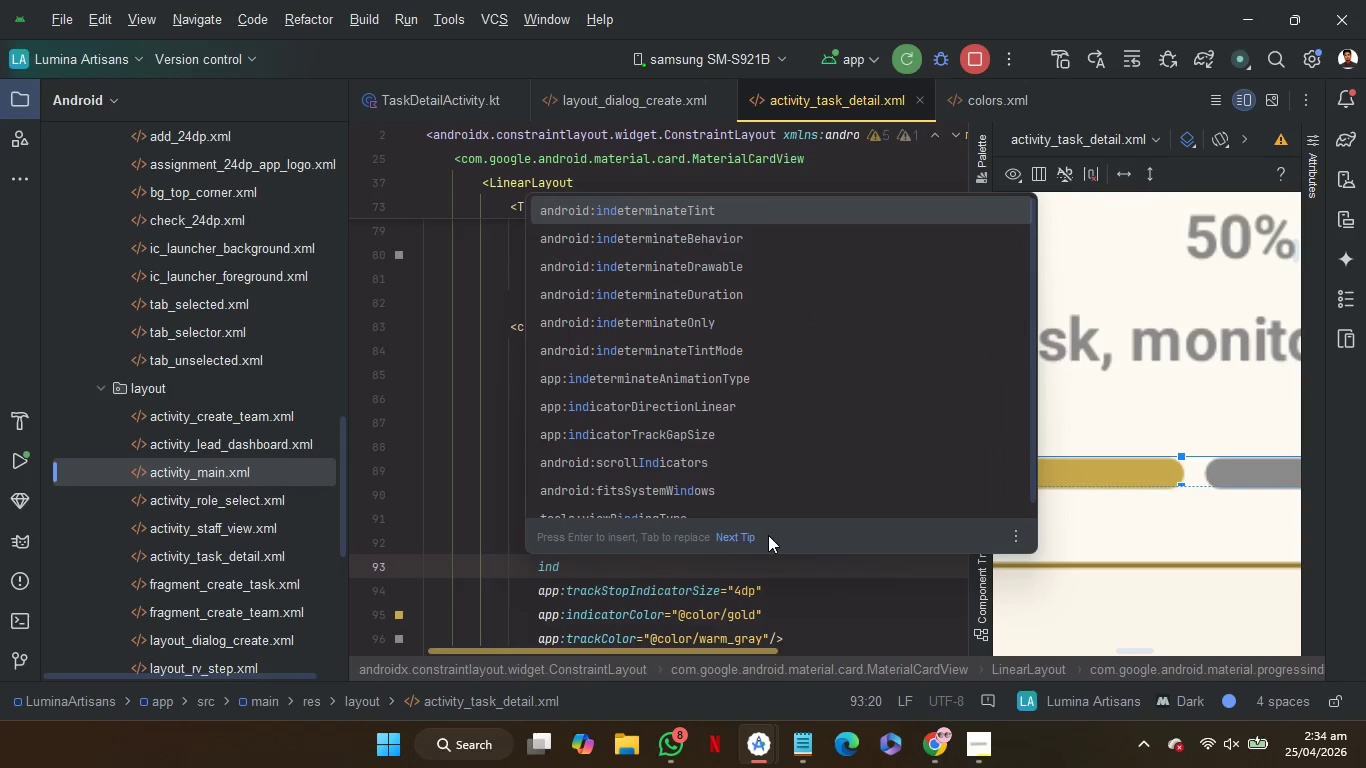 
key(ArrowDown)
 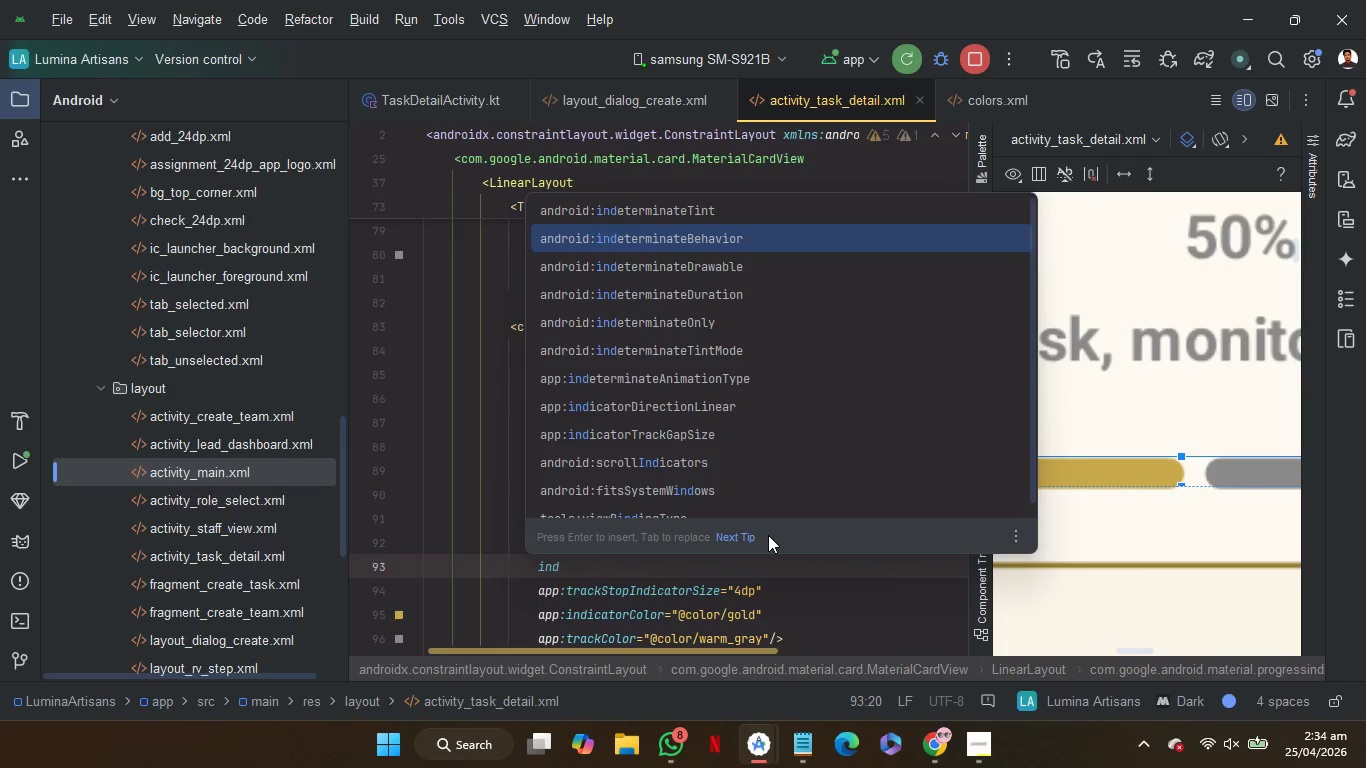 
key(ArrowDown)
 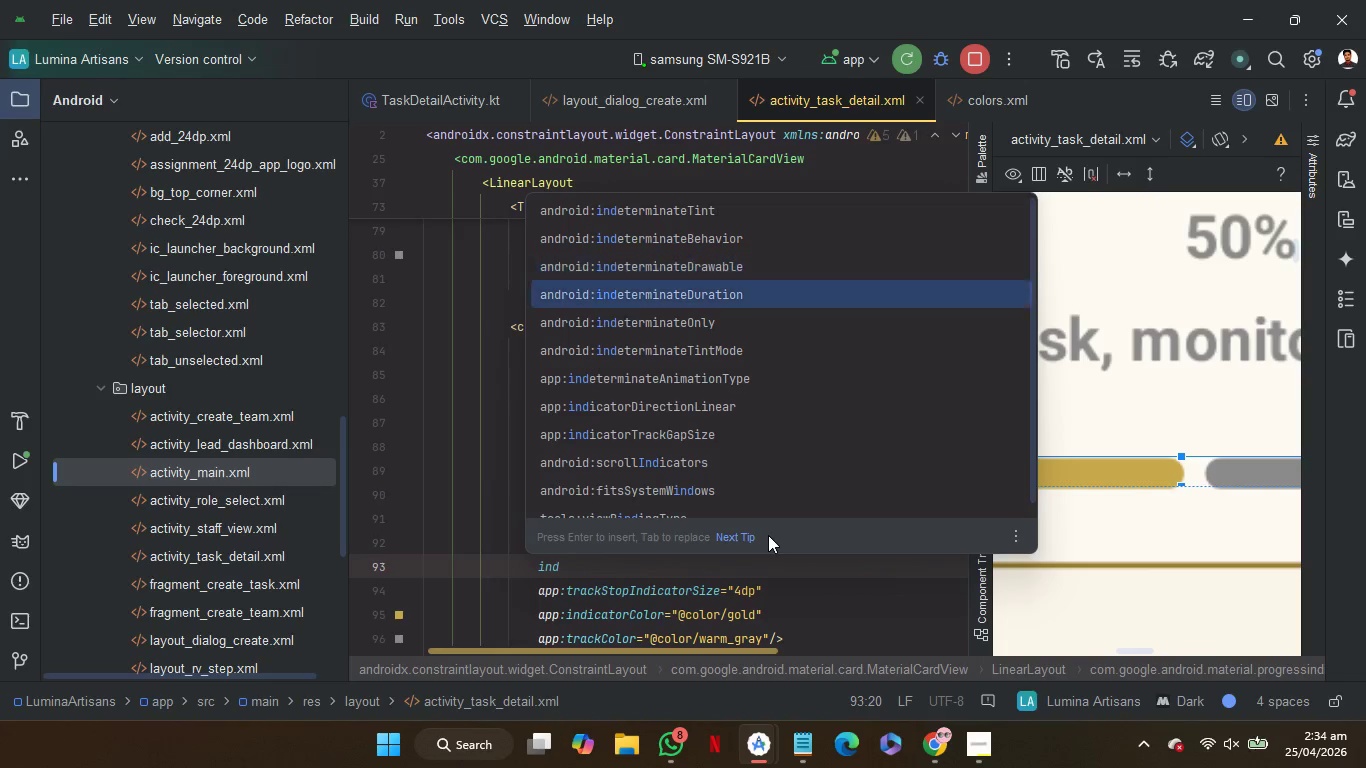 
key(ArrowDown)
 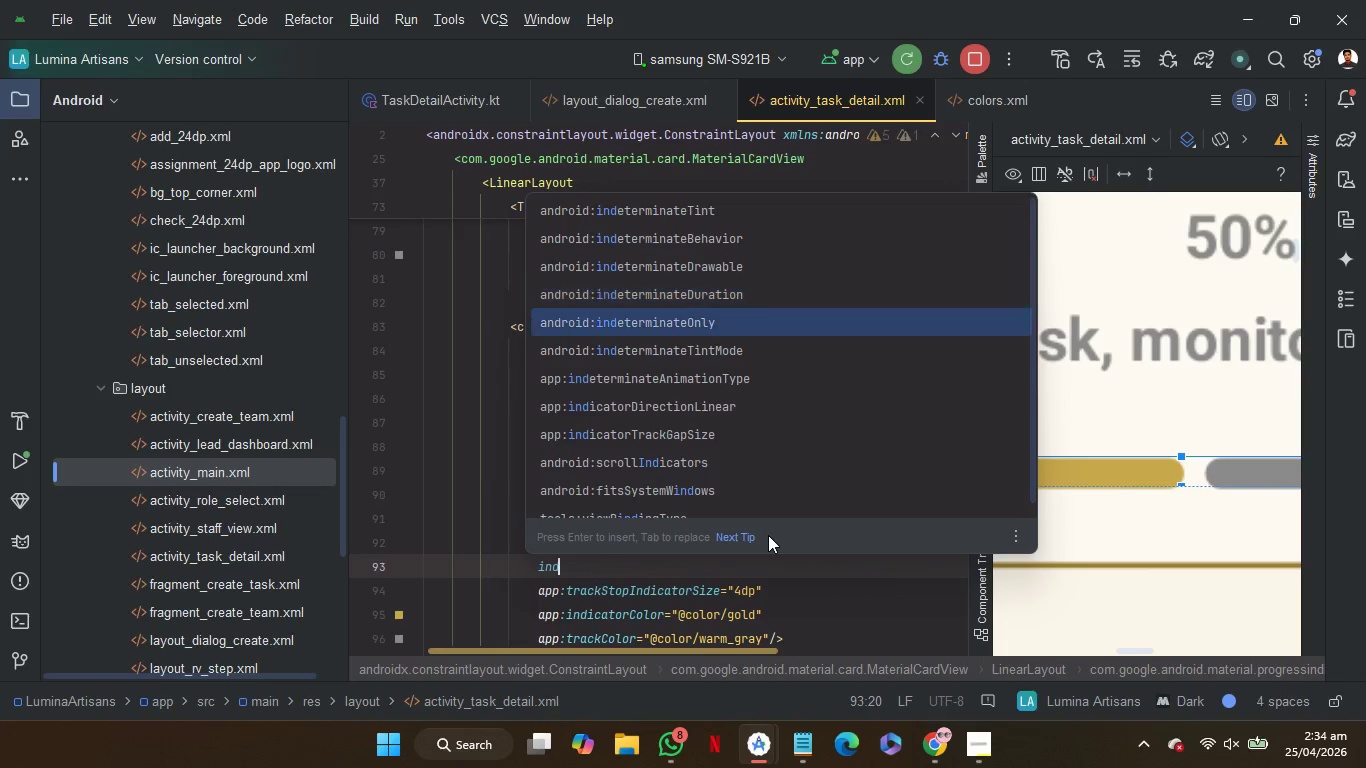 
key(ArrowDown)
 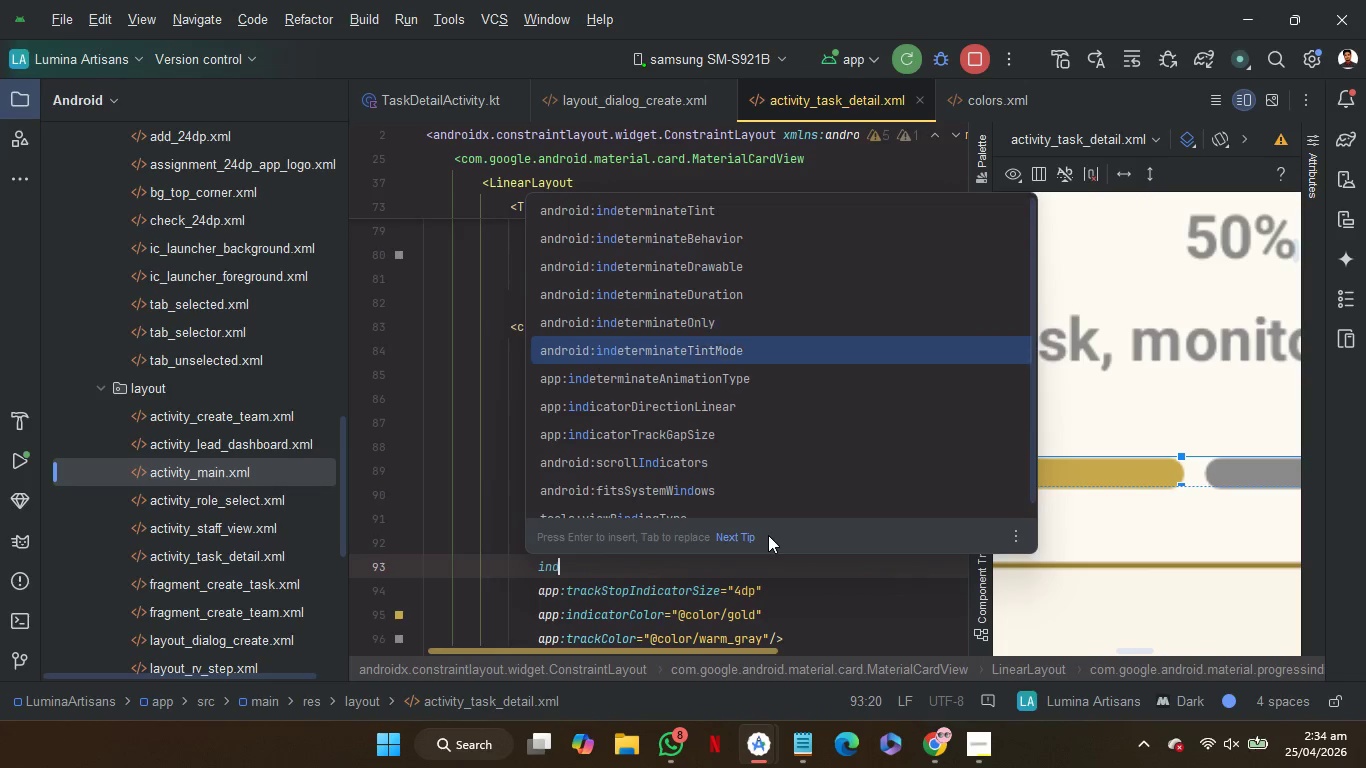 
key(ArrowDown)
 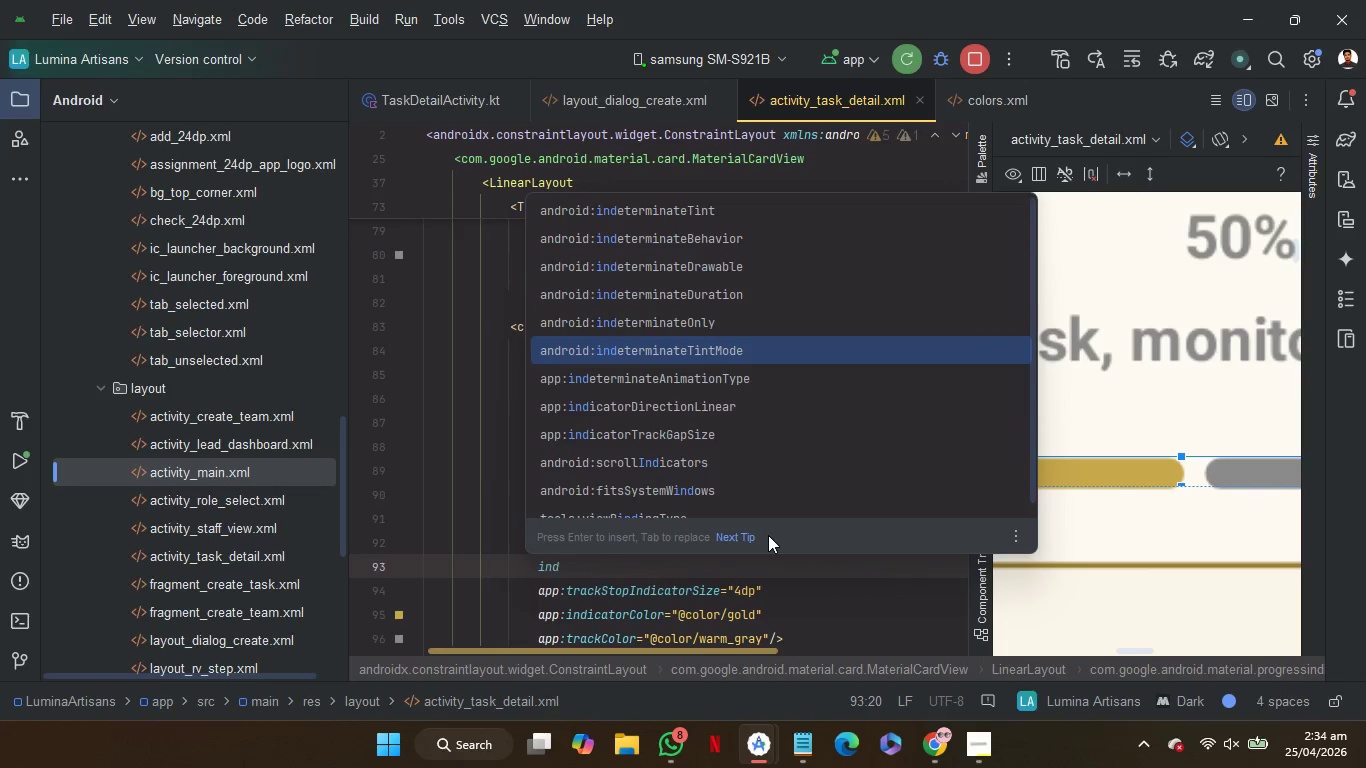 
key(ArrowDown)
 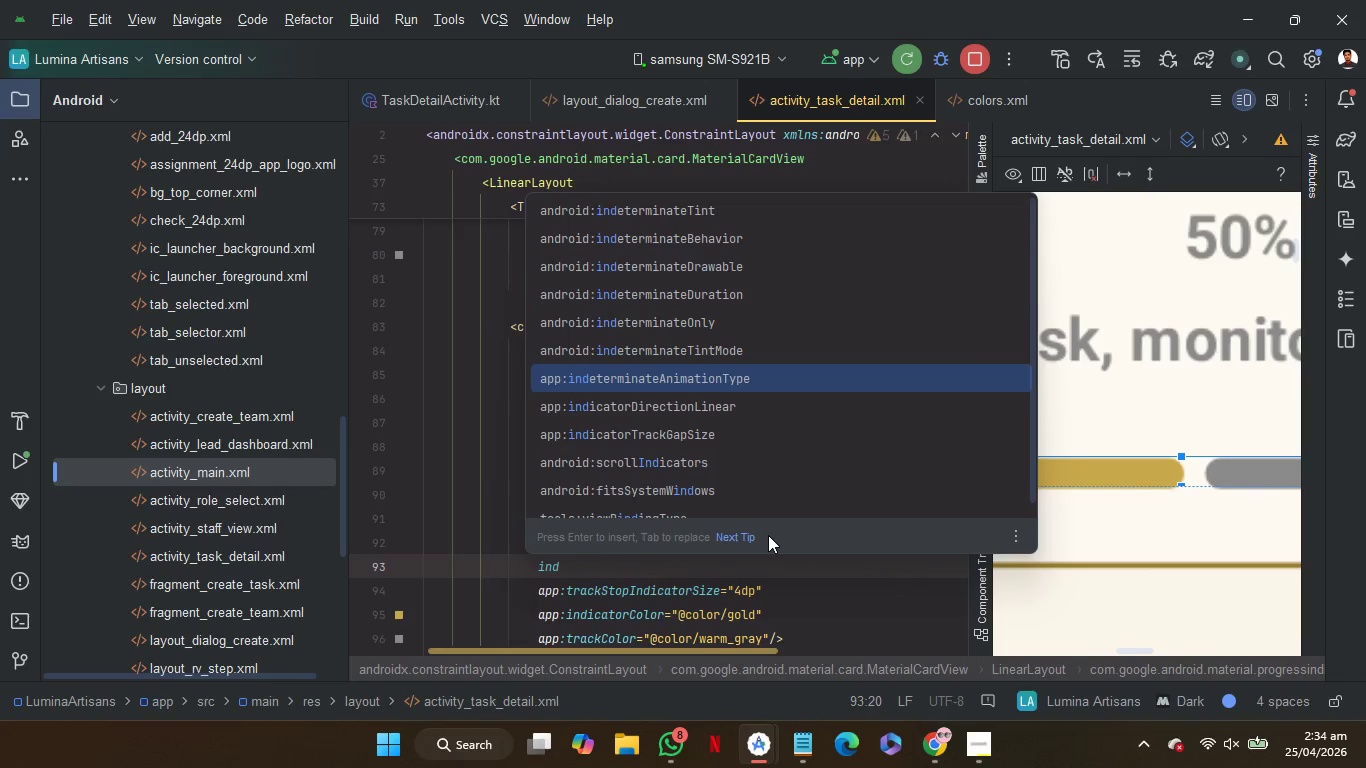 
key(ArrowDown)
 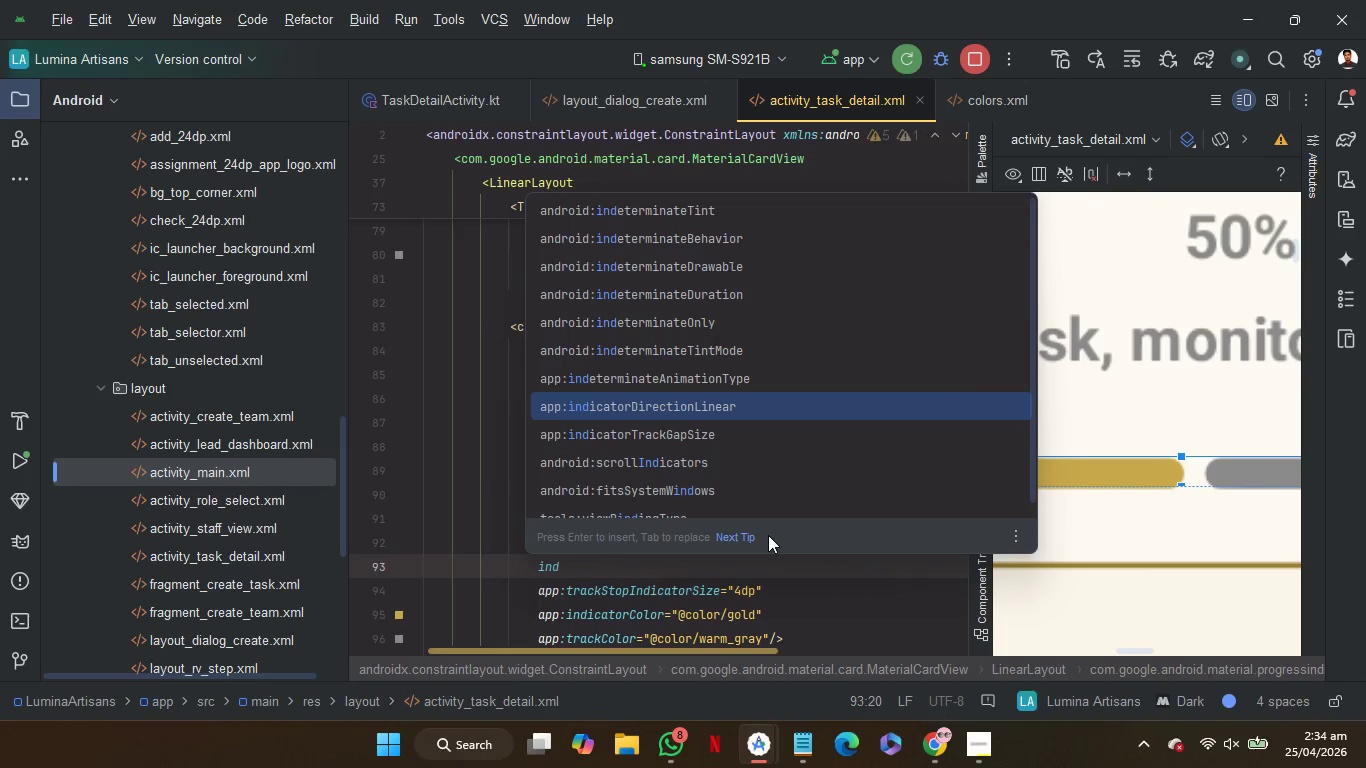 
key(ArrowDown)
 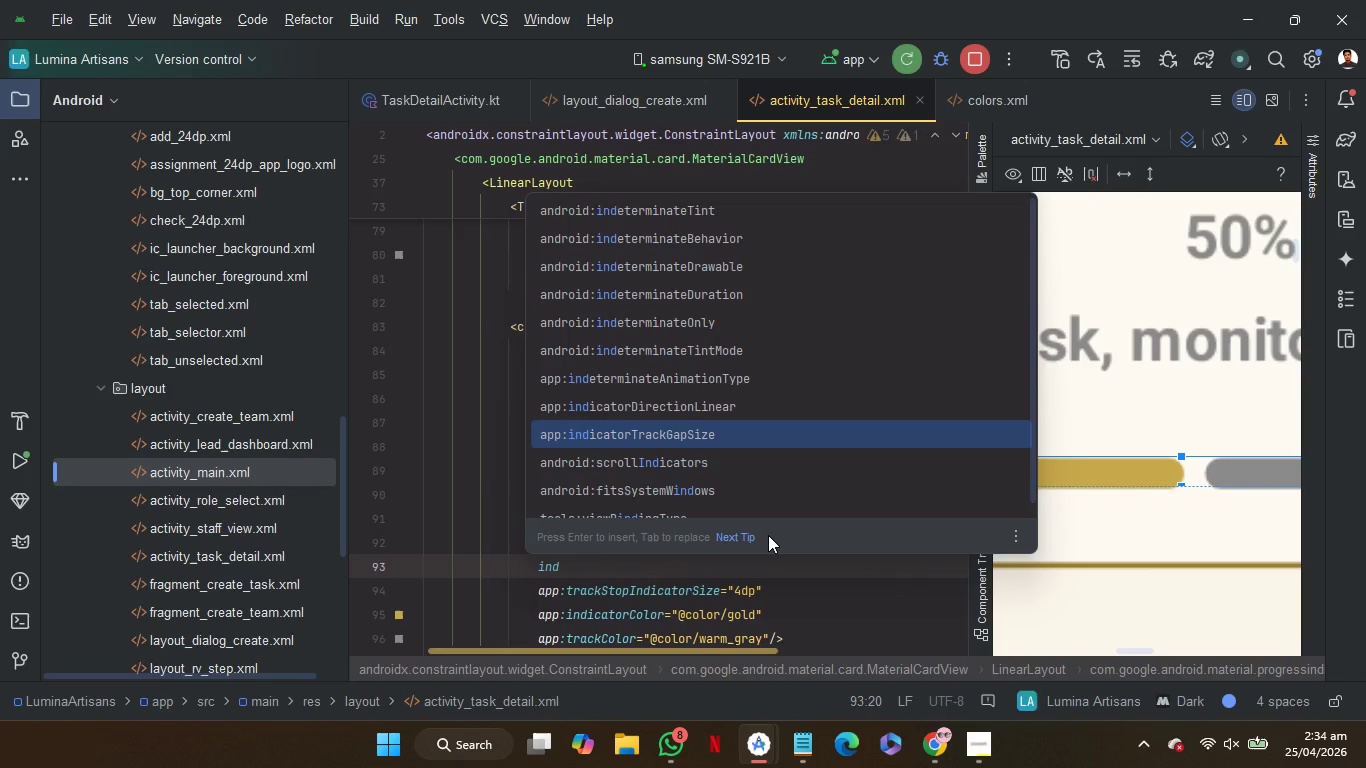 
key(Enter)
 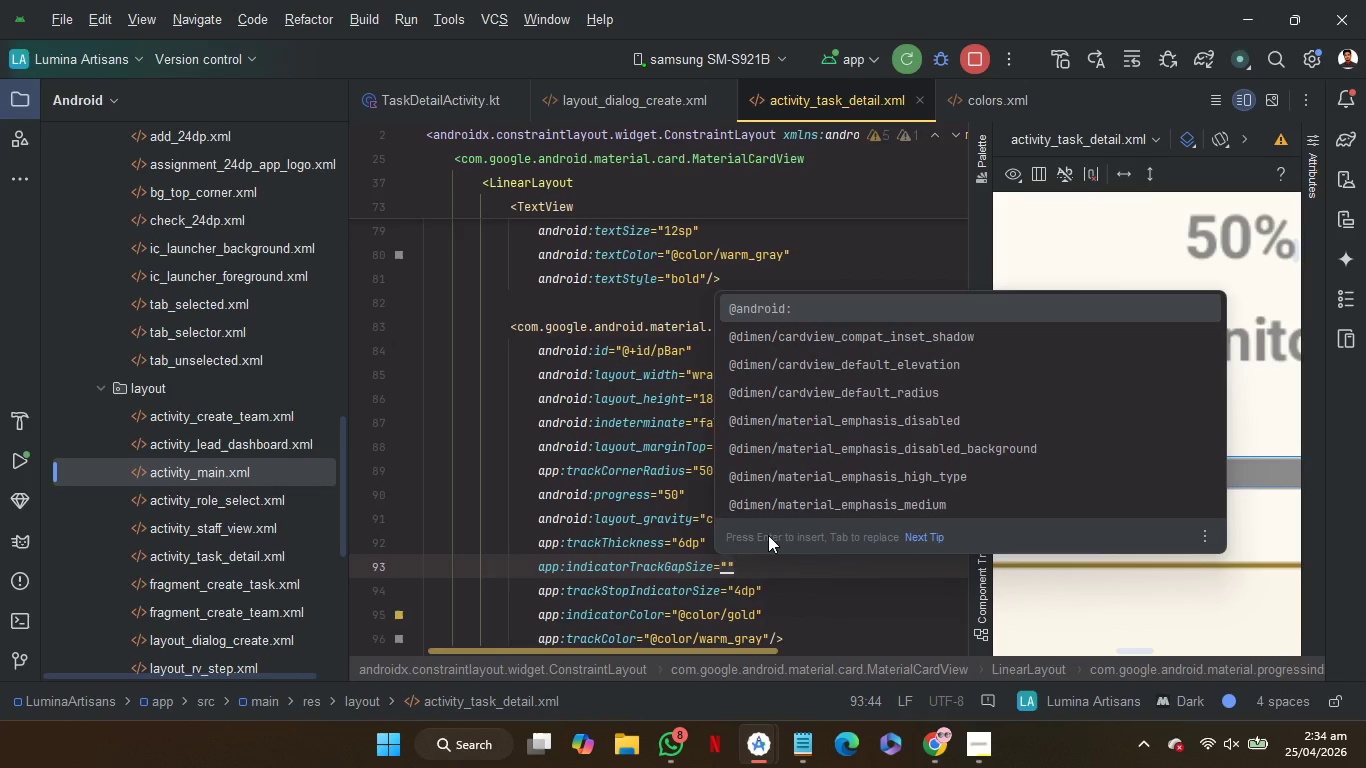 
key(0)
 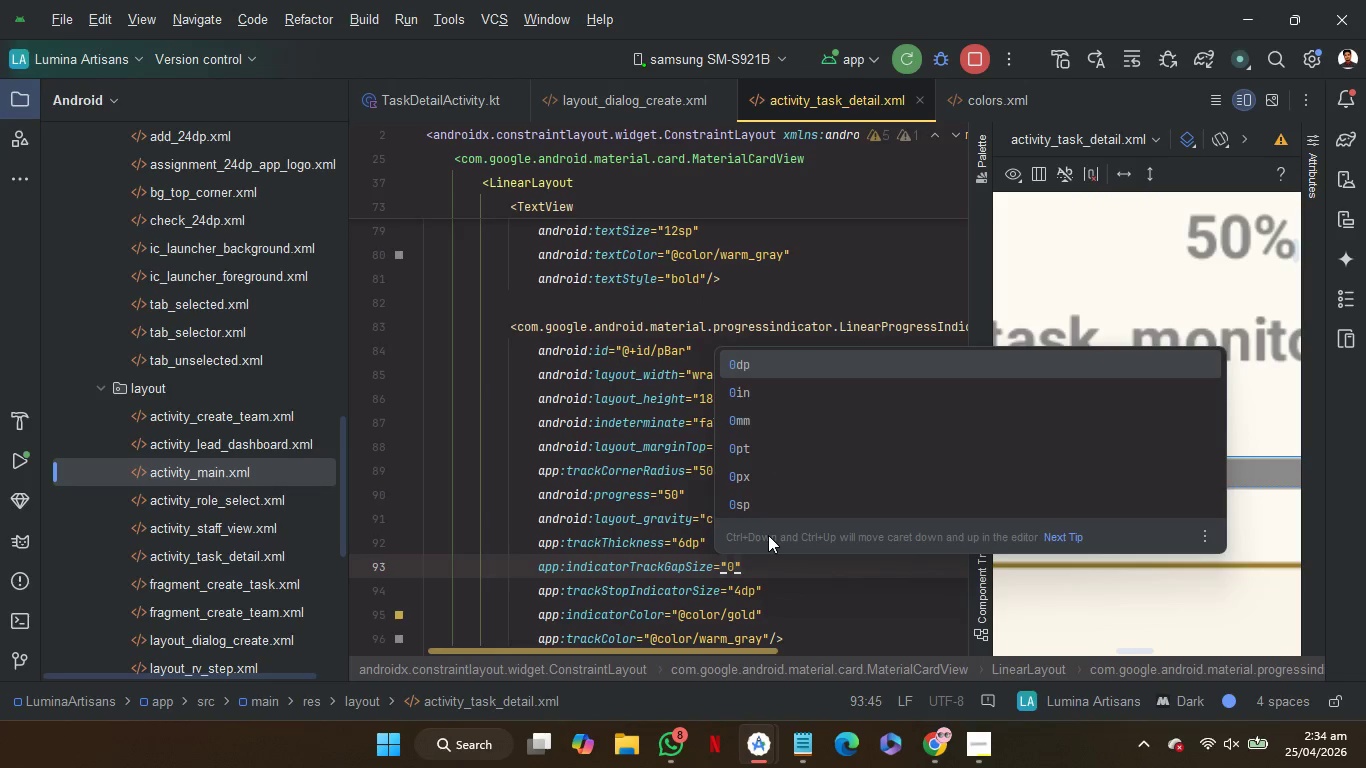 
key(Enter)
 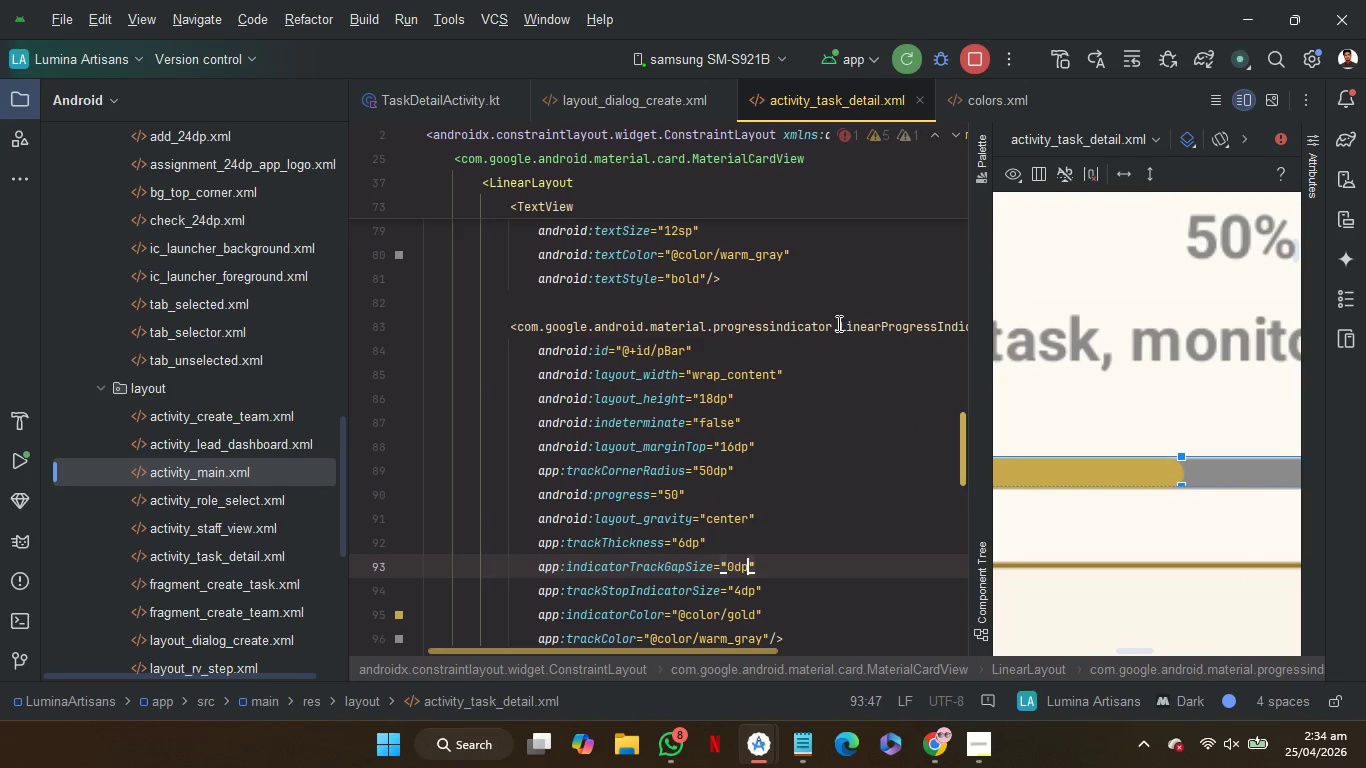 
left_click([829, 301])
 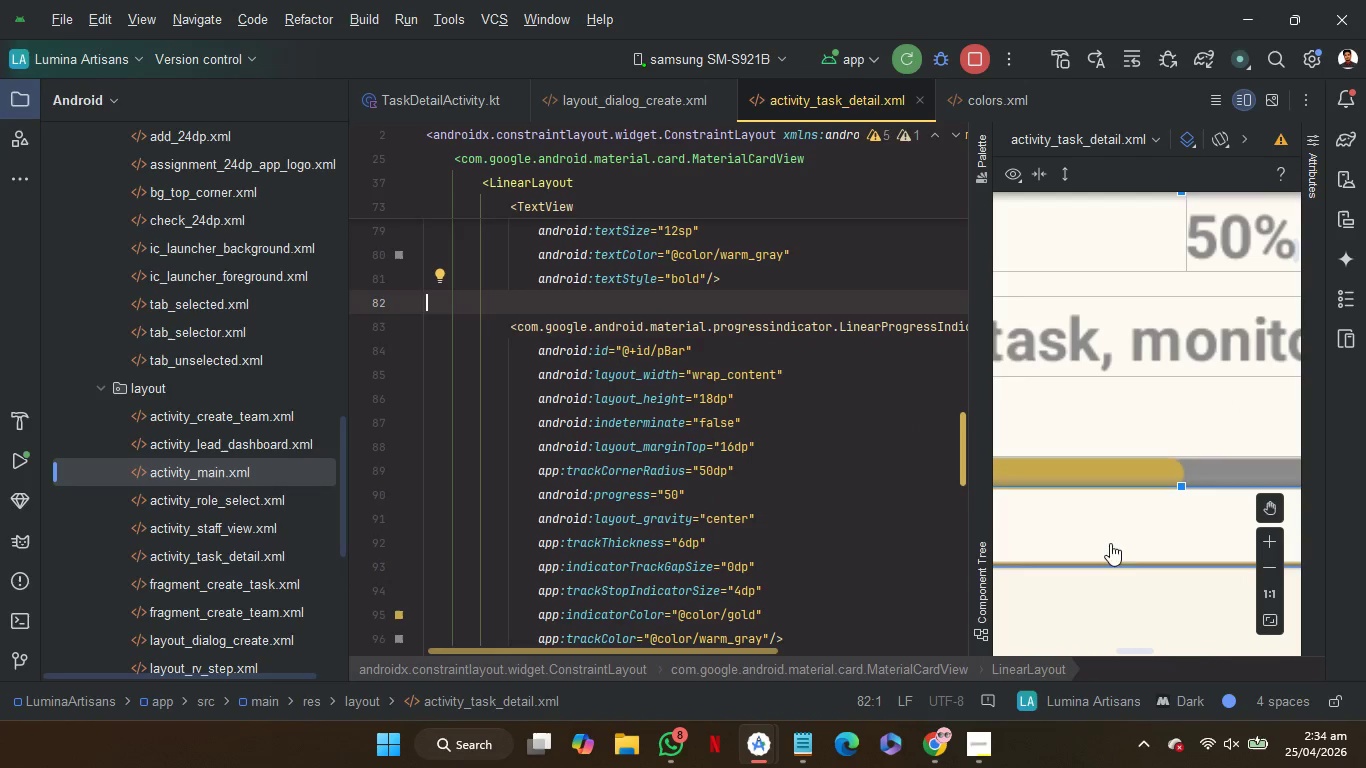 
scroll: coordinate [1143, 586], scroll_direction: down, amount: 4.0
 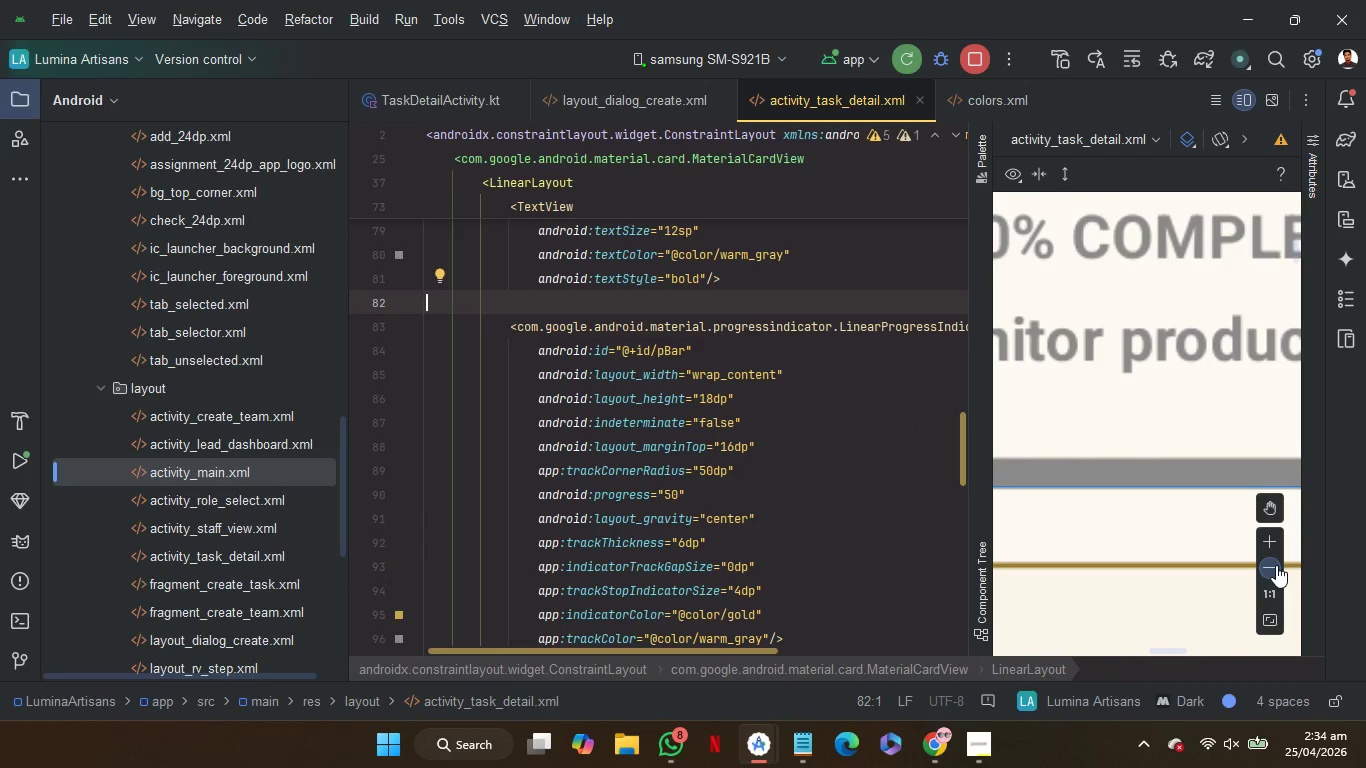 
double_click([1276, 565])
 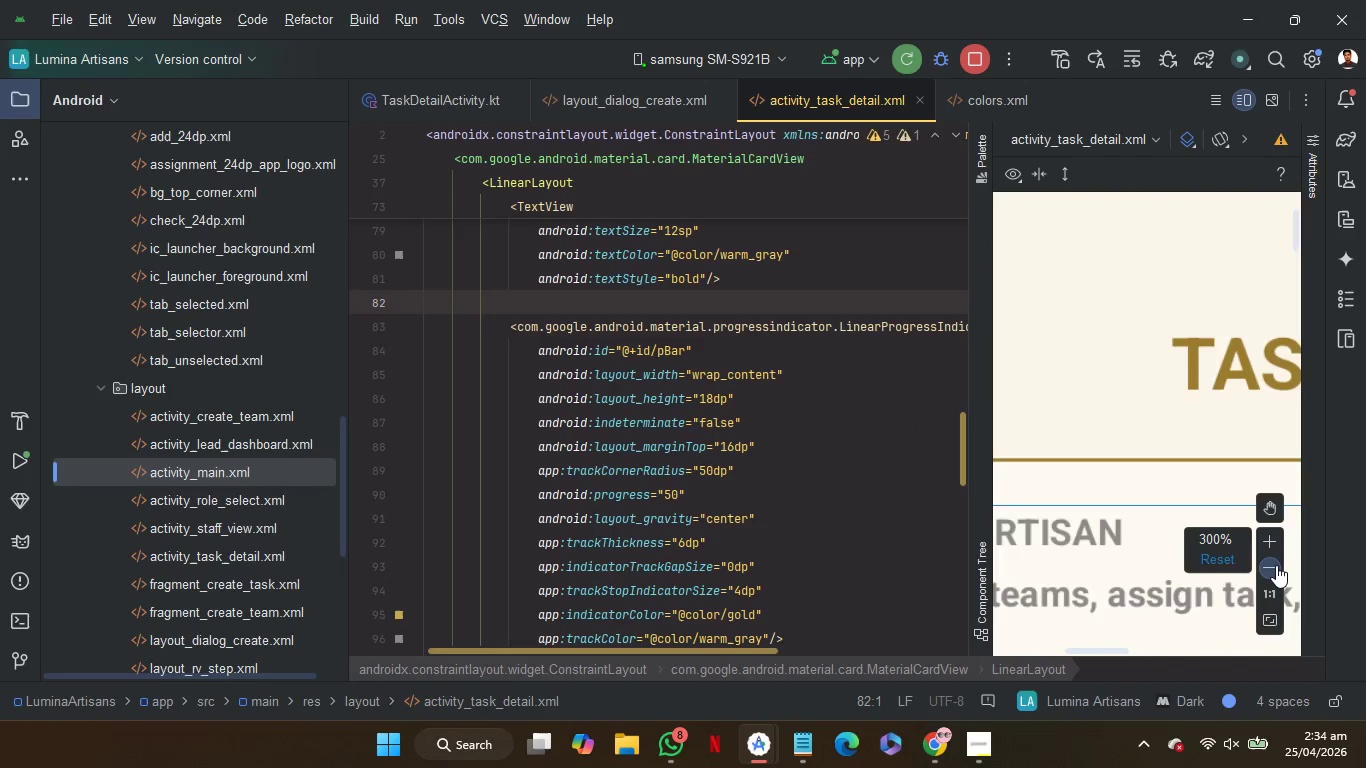 
triple_click([1276, 565])
 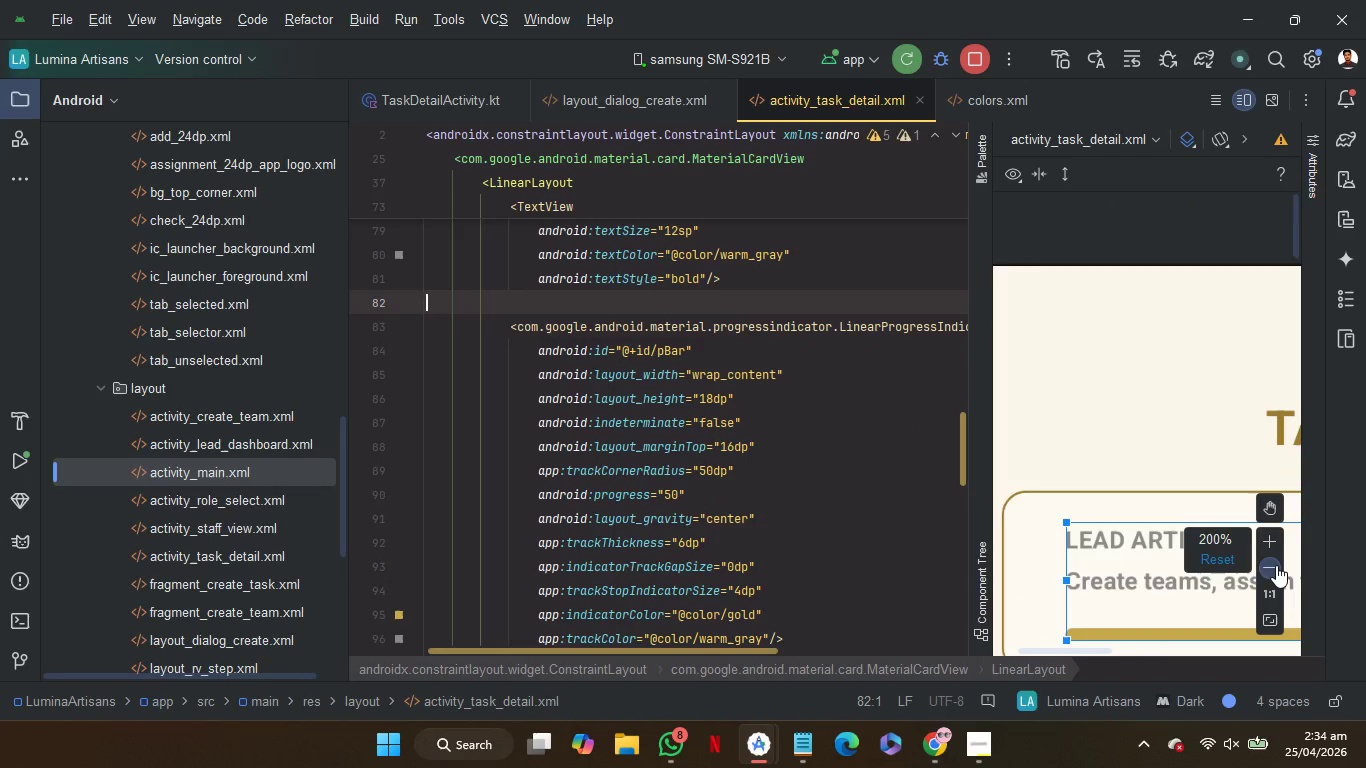 
triple_click([1276, 565])
 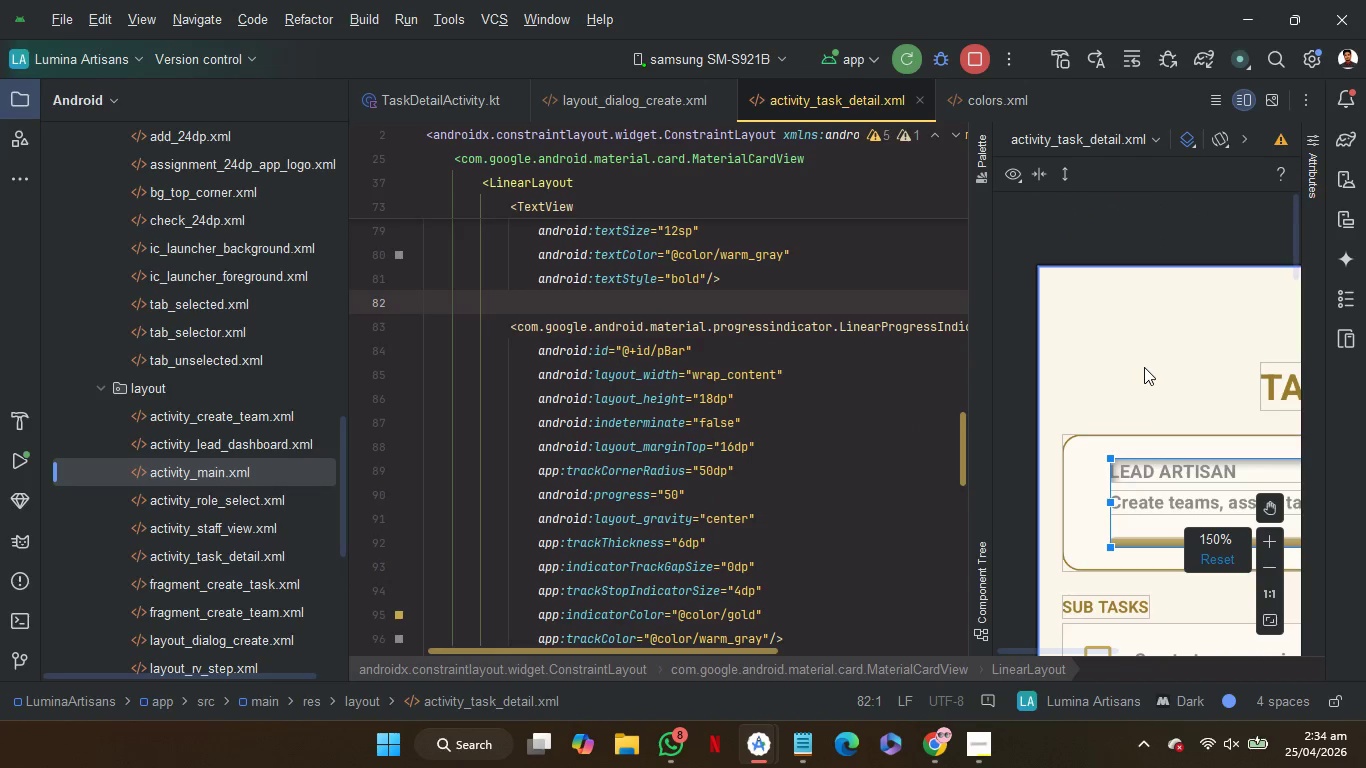 
scroll: coordinate [1144, 367], scroll_direction: down, amount: 3.0
 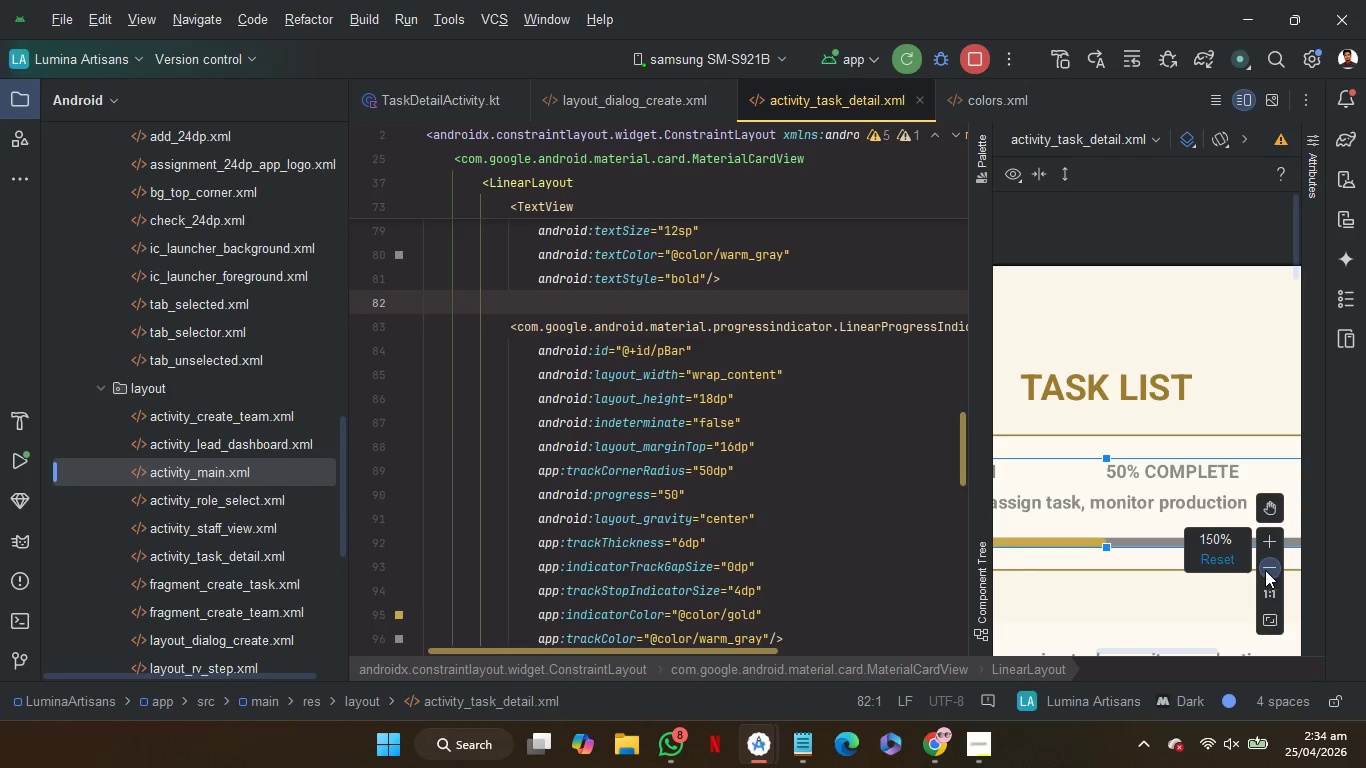 
left_click([1272, 572])
 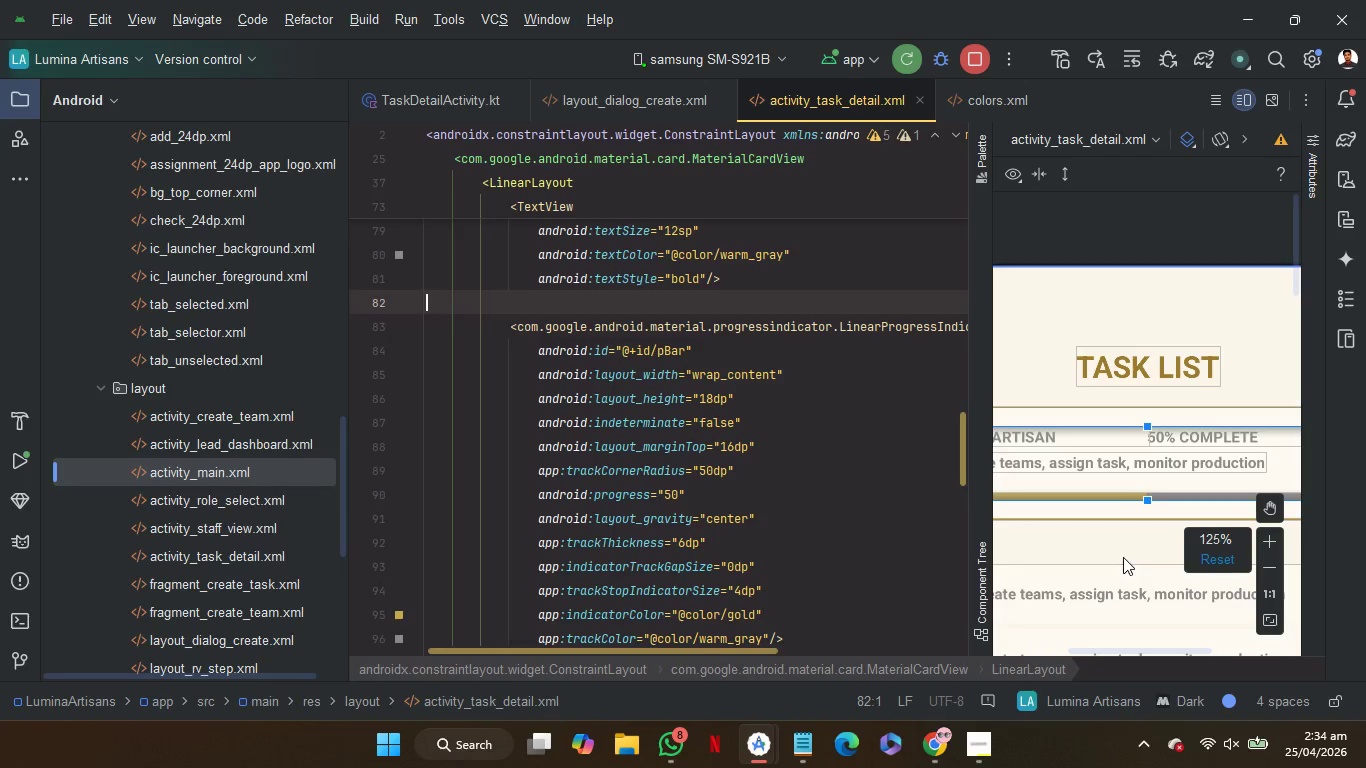 
scroll: coordinate [1123, 557], scroll_direction: down, amount: 5.0
 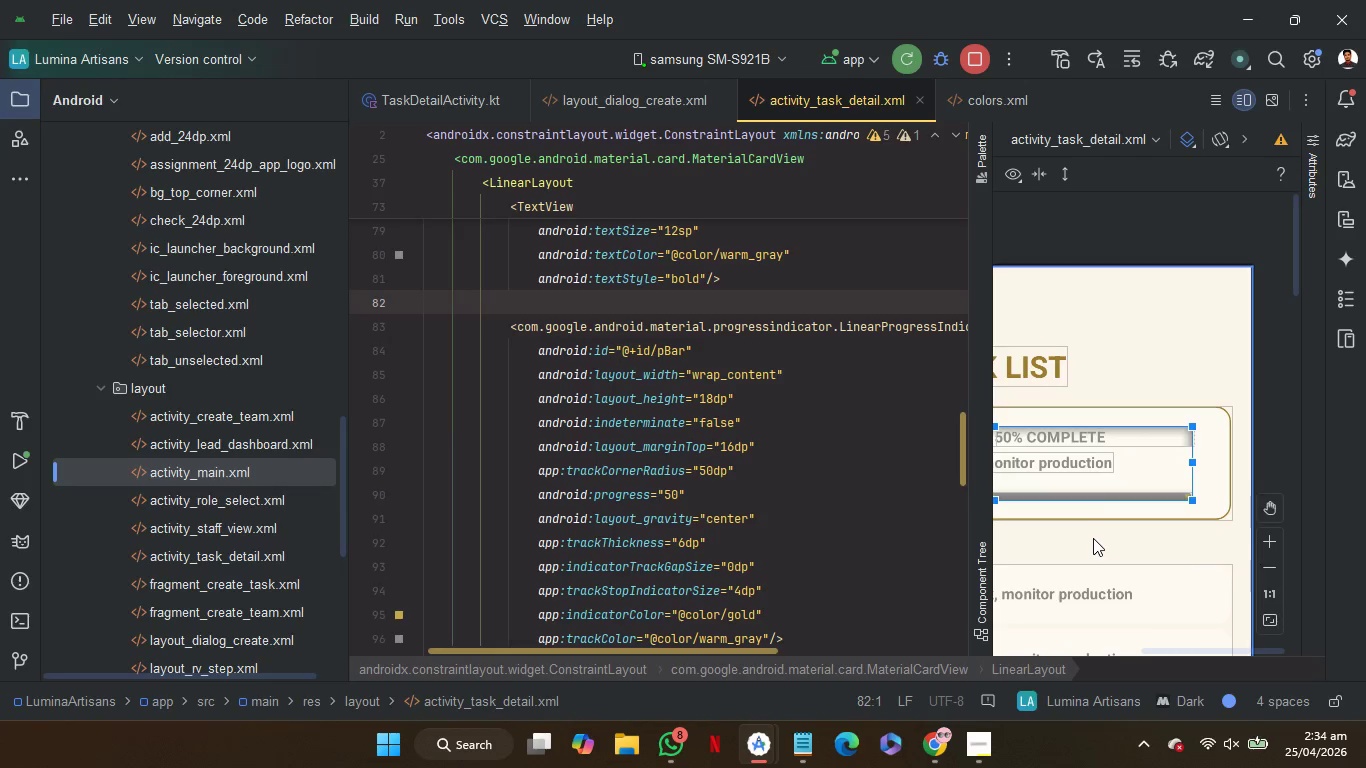 
scroll: coordinate [1093, 538], scroll_direction: up, amount: 6.0
 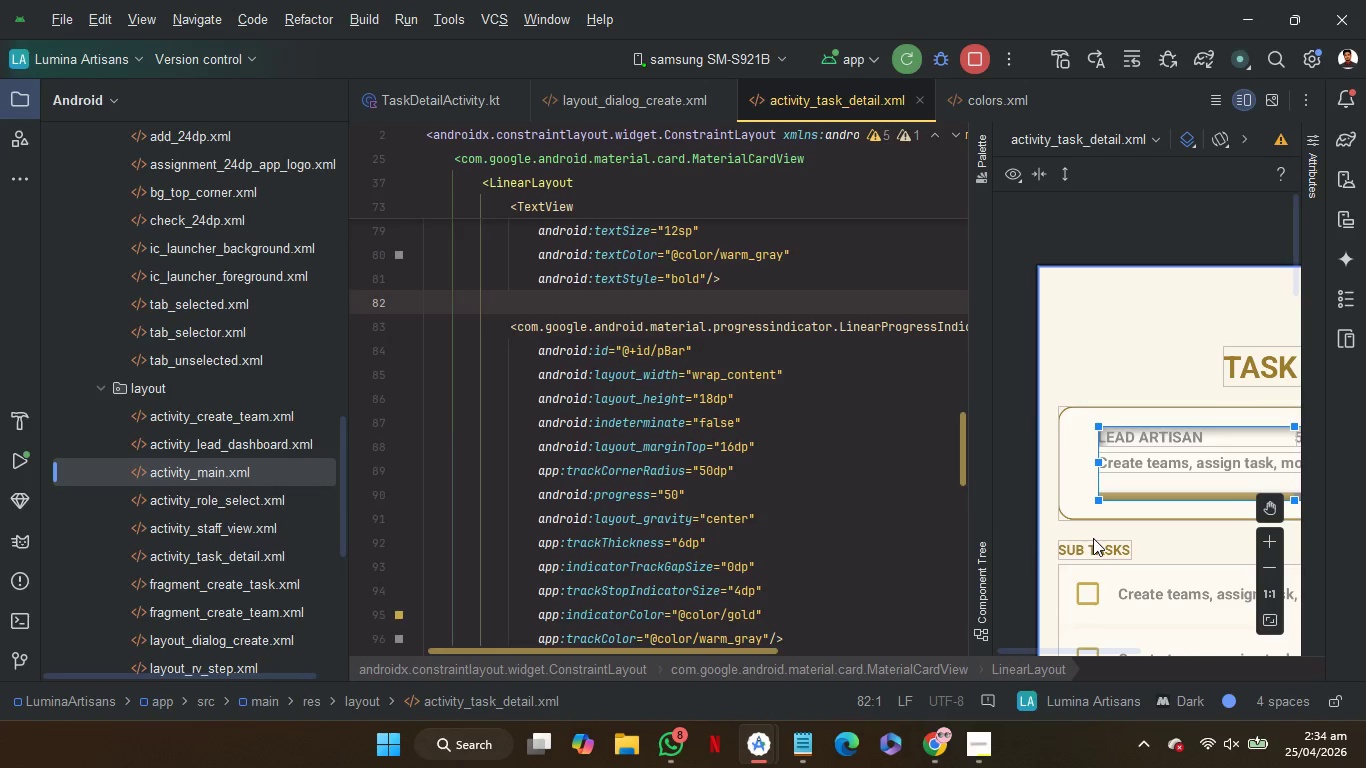 
scroll: coordinate [1093, 538], scroll_direction: none, amount: 0.0
 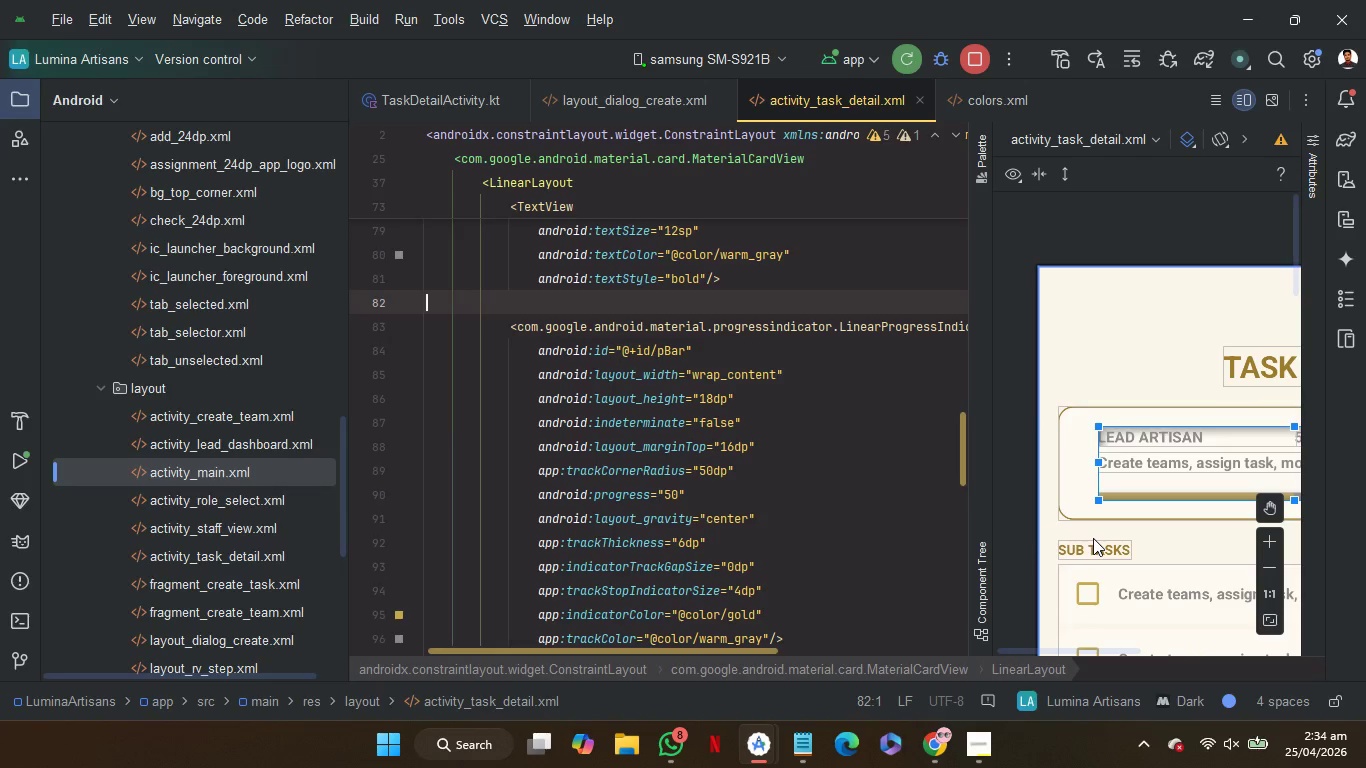 
scroll: coordinate [1093, 538], scroll_direction: down, amount: 2.0
 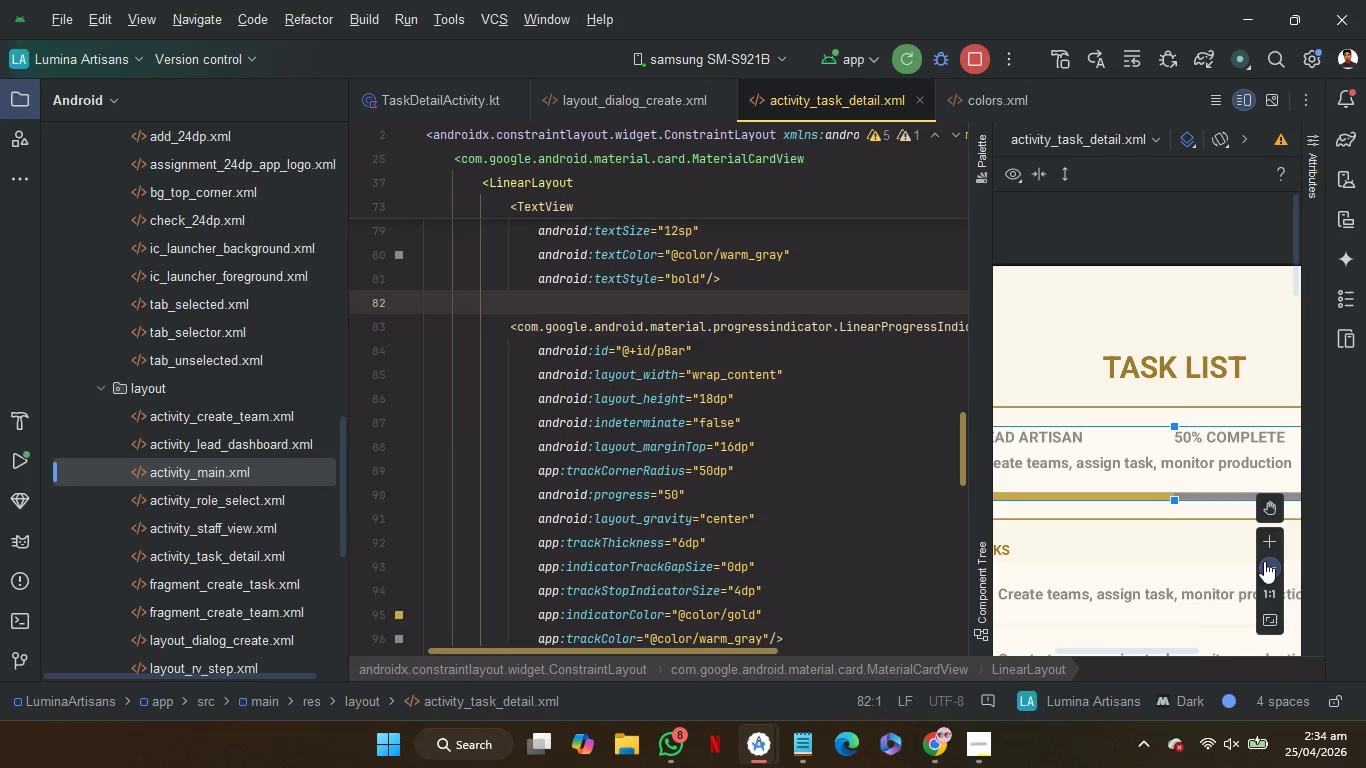 
double_click([1264, 561])
 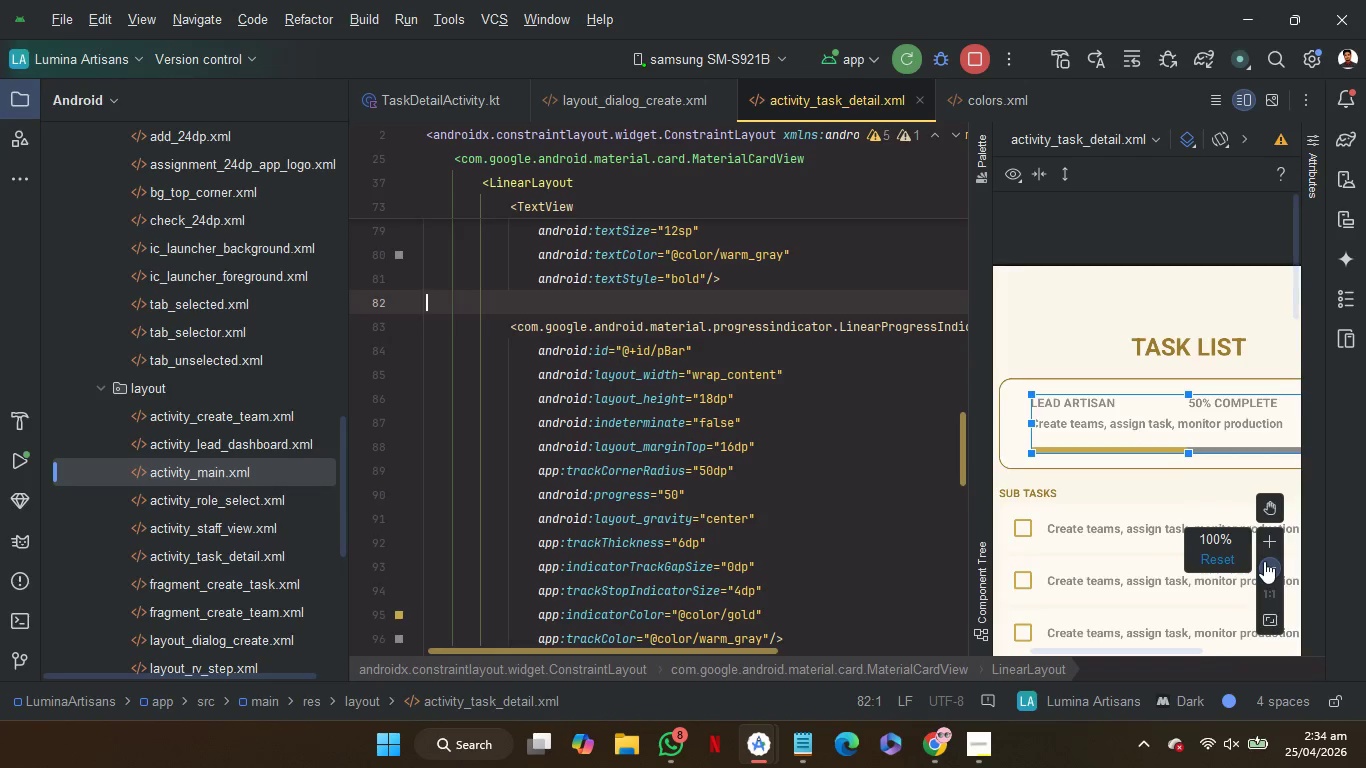 
triple_click([1264, 561])
 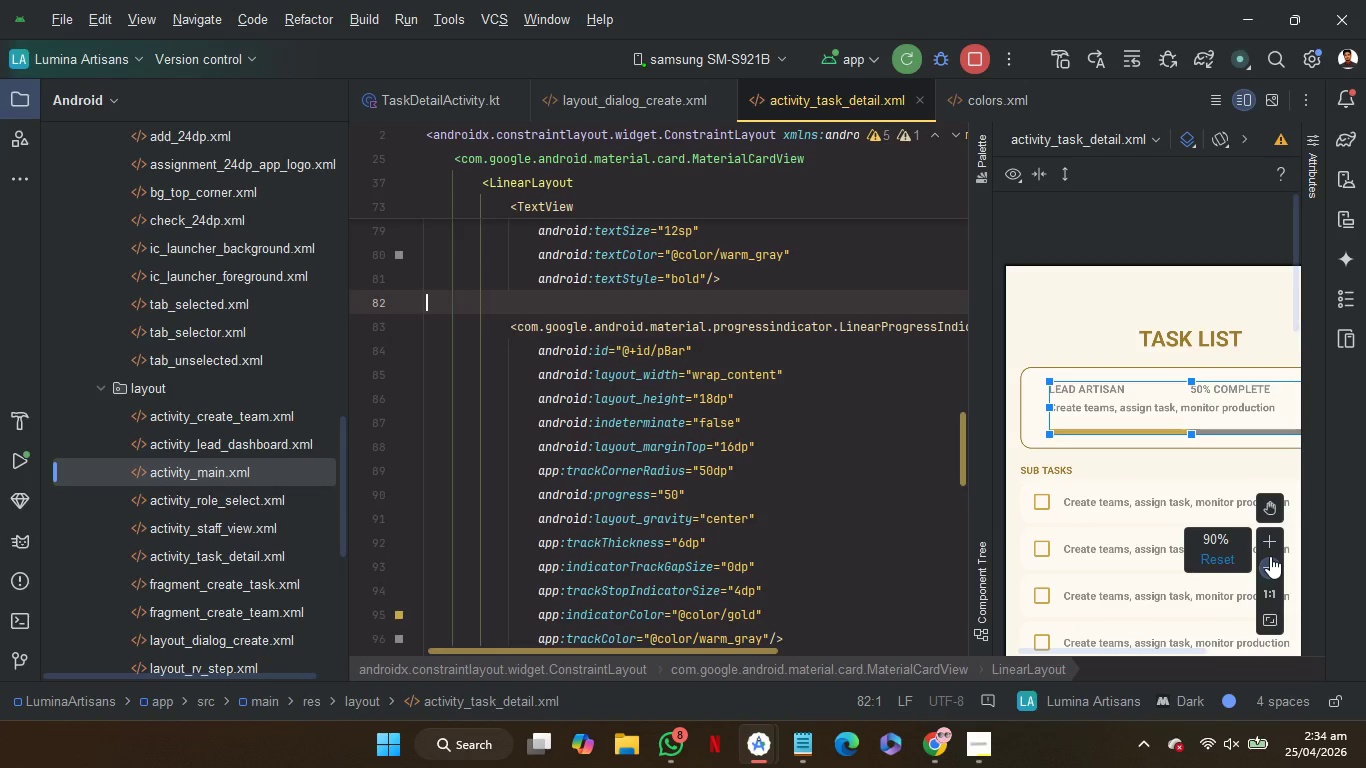 
double_click([1270, 556])
 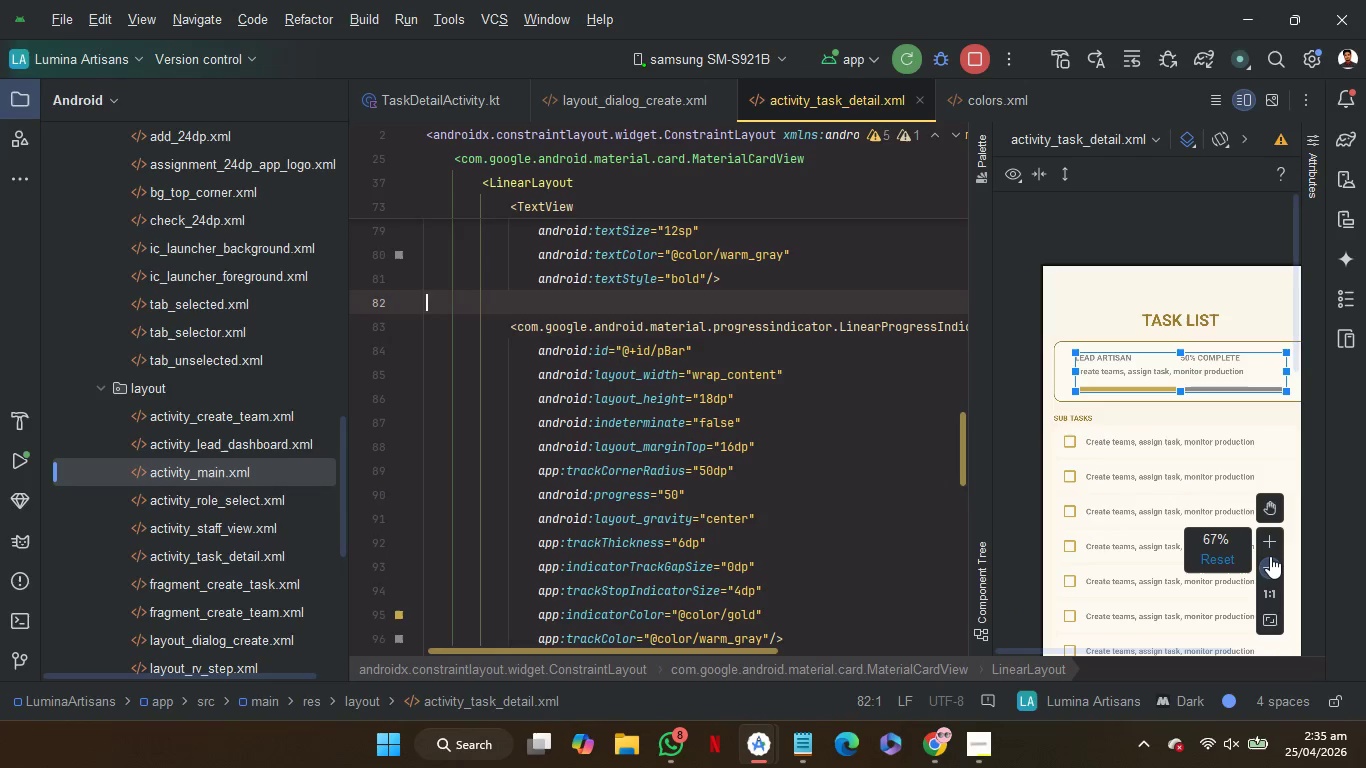 
left_click([1270, 556])
 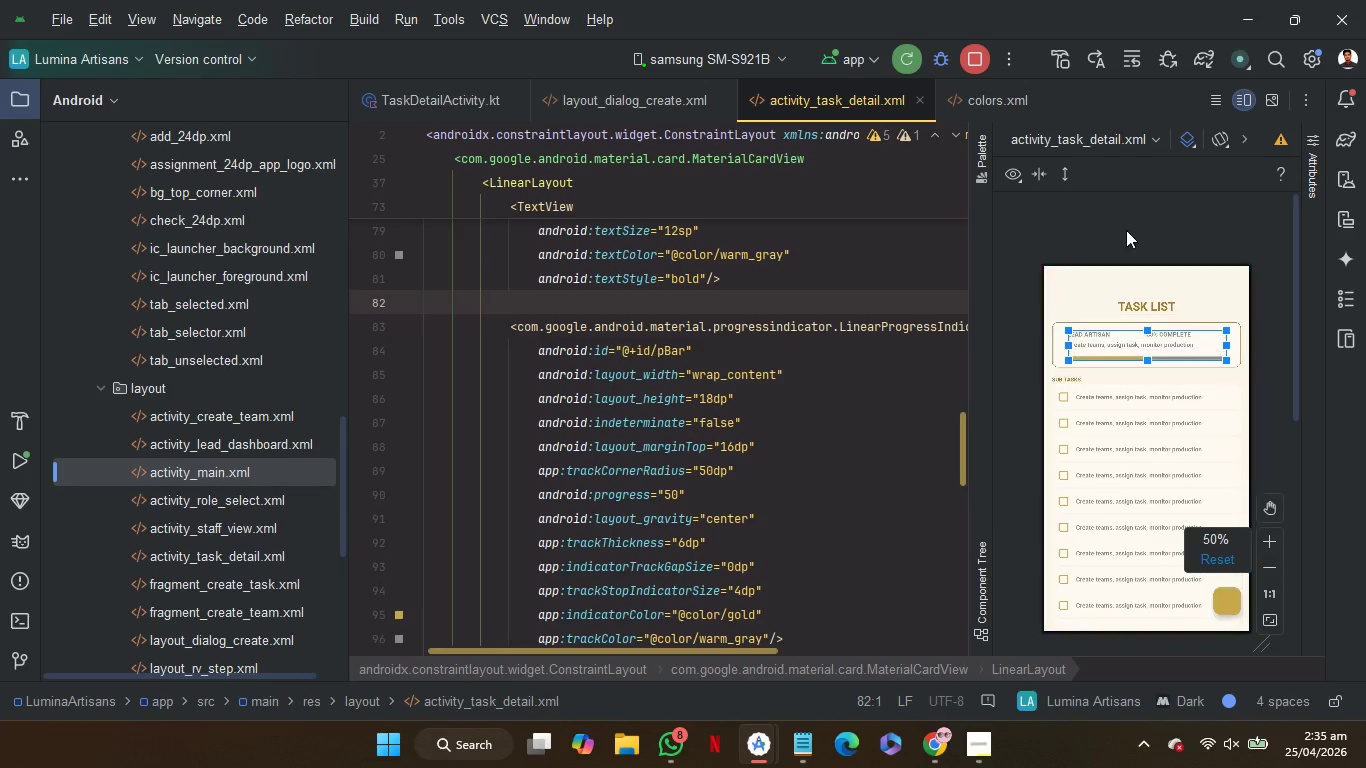 
scroll: coordinate [1119, 212], scroll_direction: down, amount: 1.0
 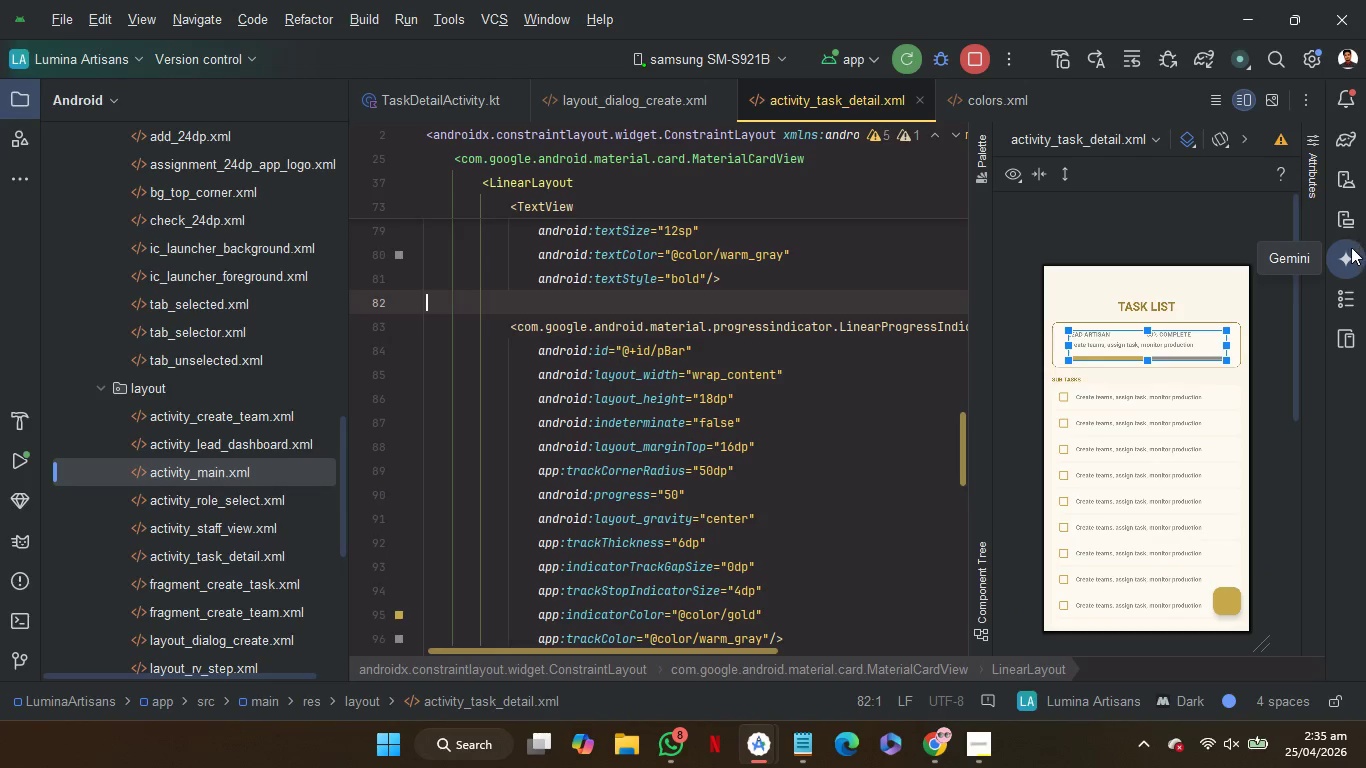 
left_click([1350, 248])
 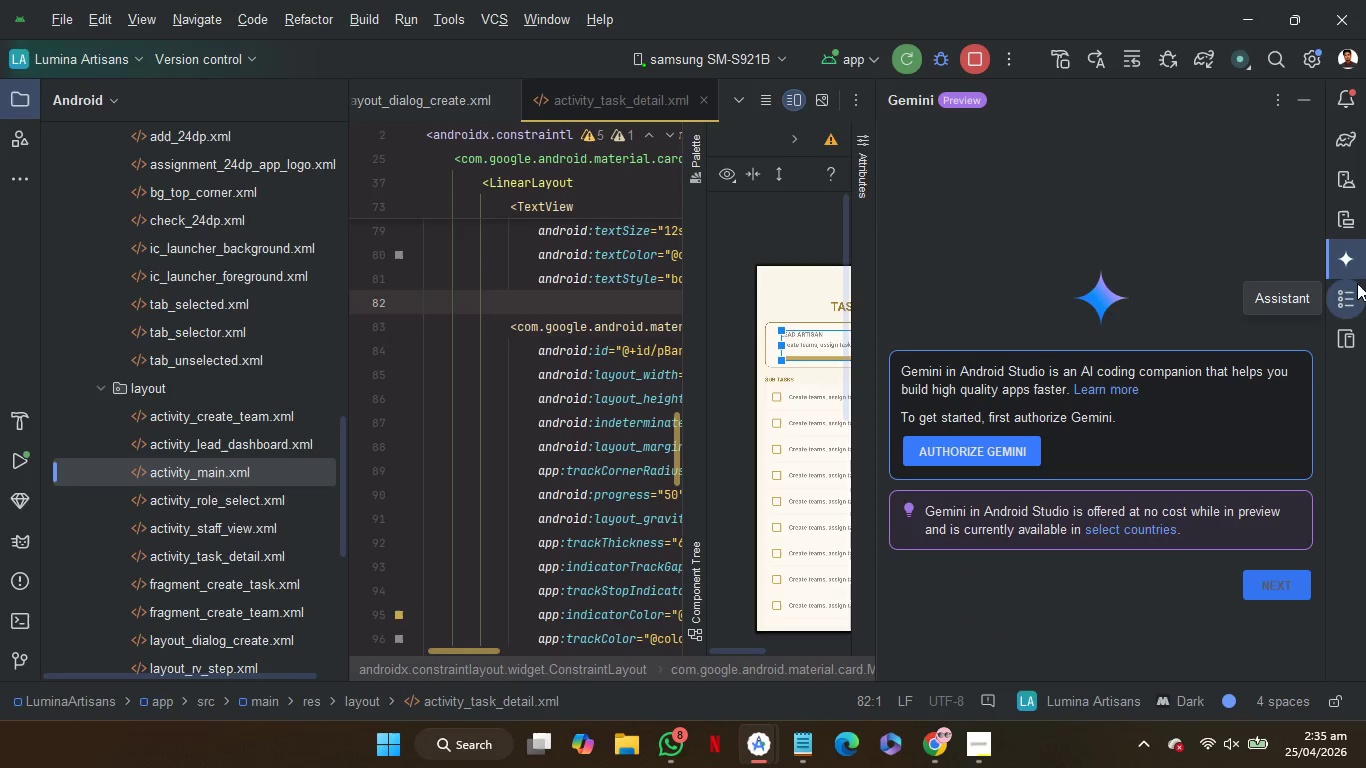 
left_click([1357, 254])
 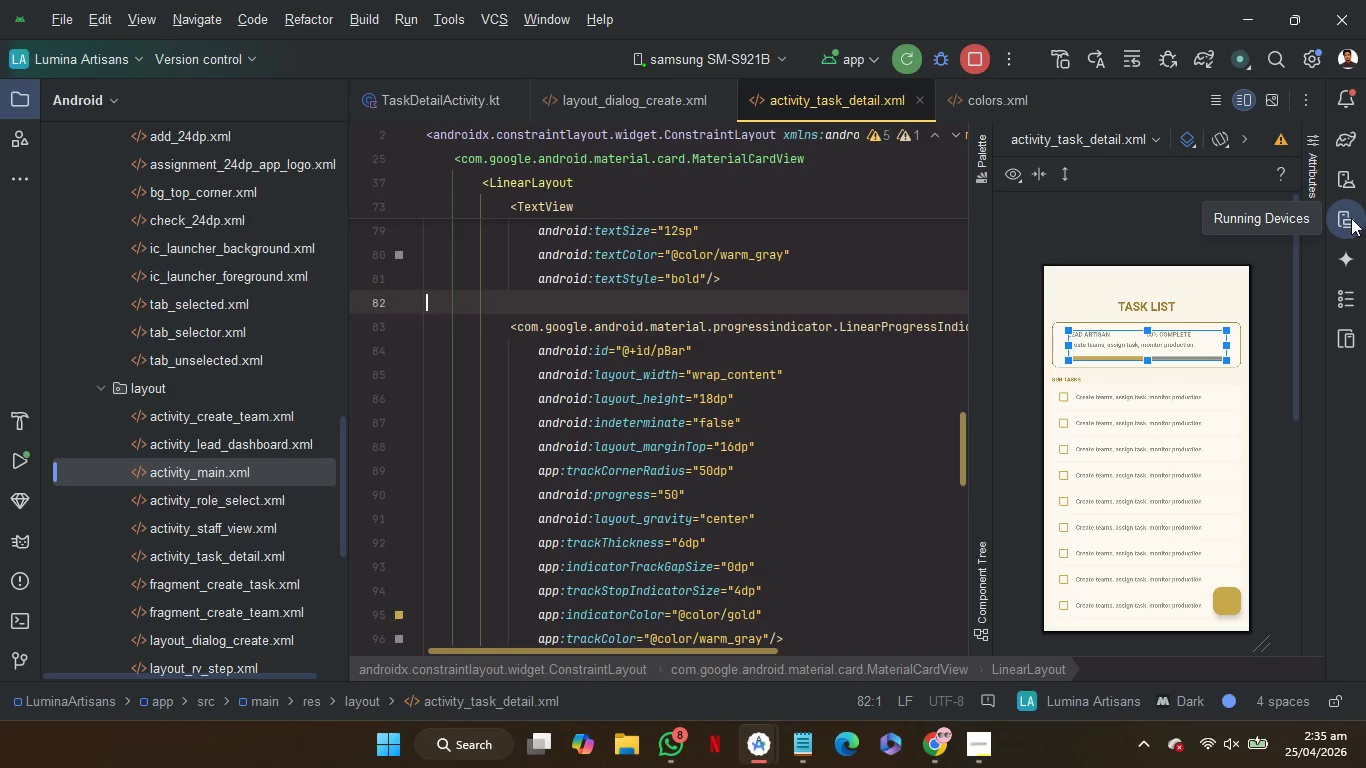 
left_click([1351, 218])
 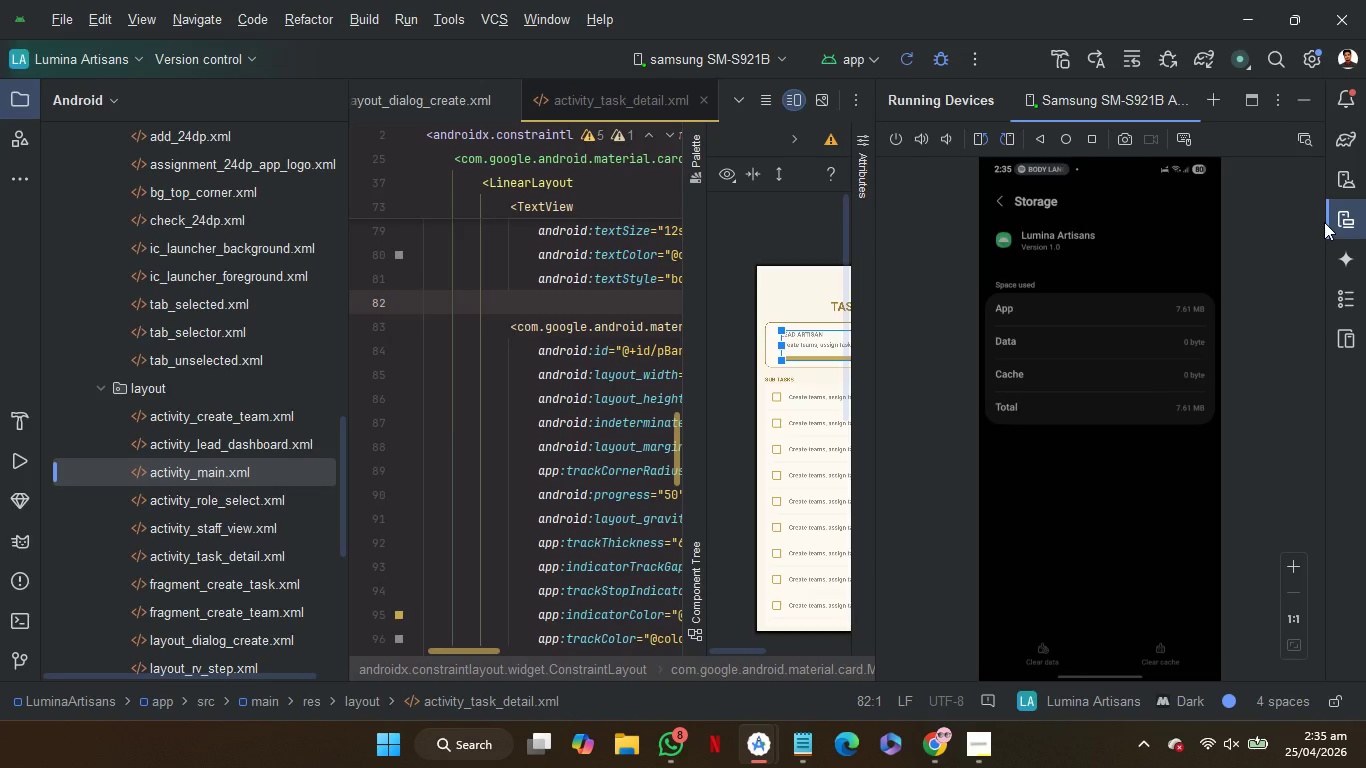 
wait(25.23)
 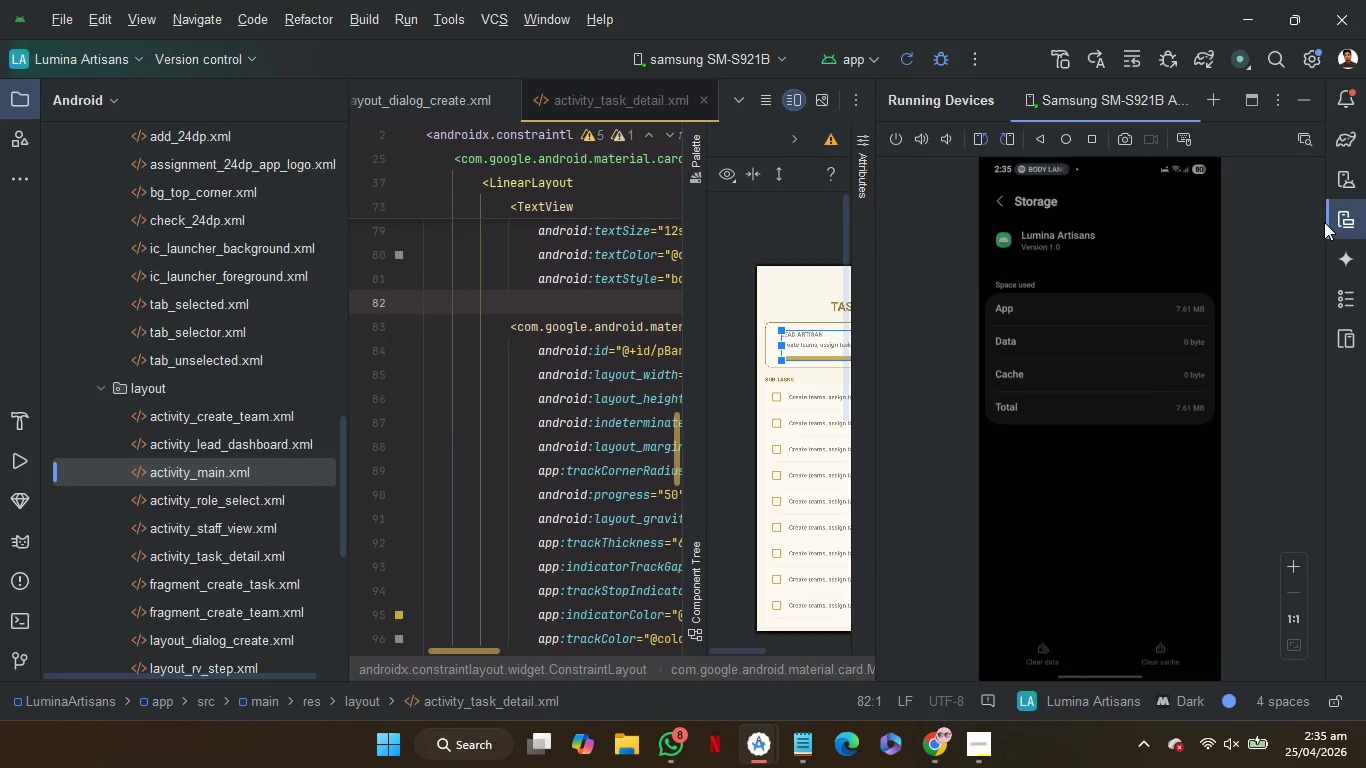 
left_click([905, 60])
 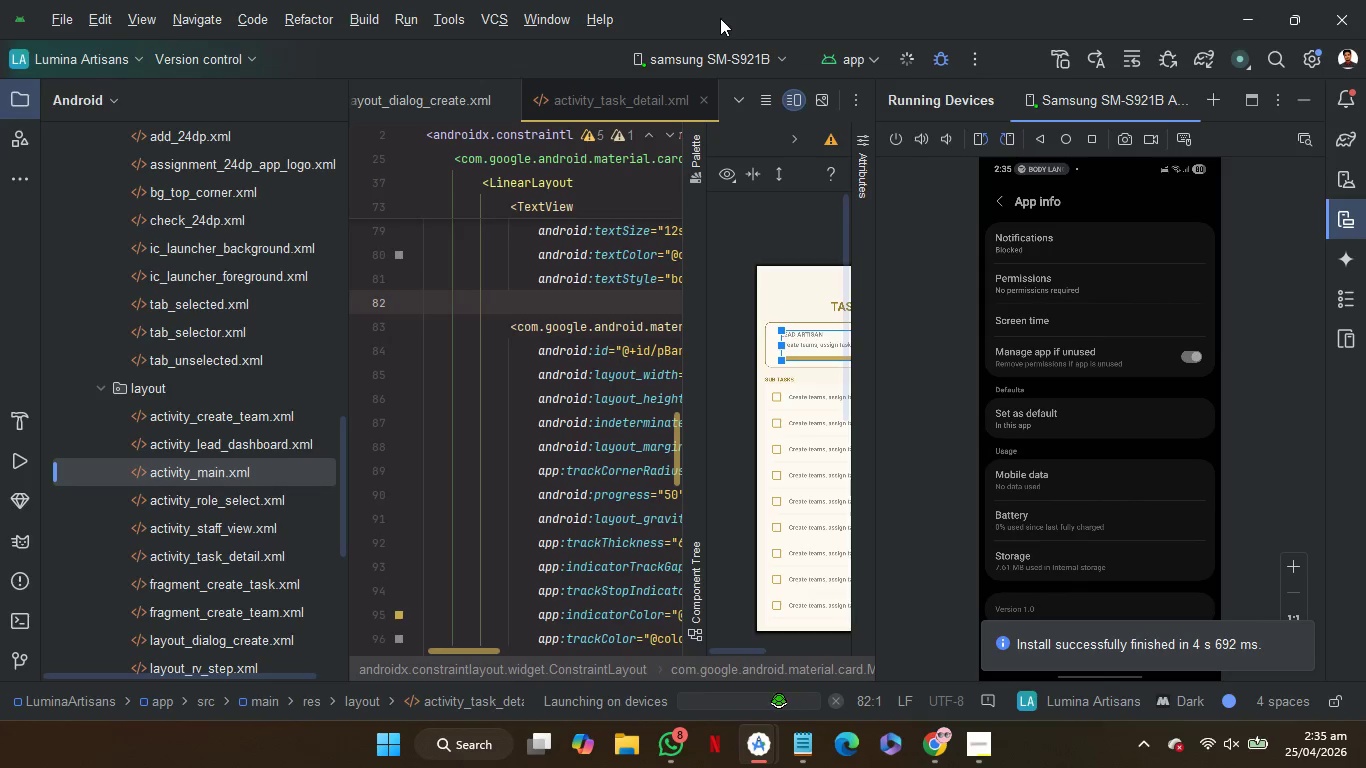 
wait(21.53)
 